 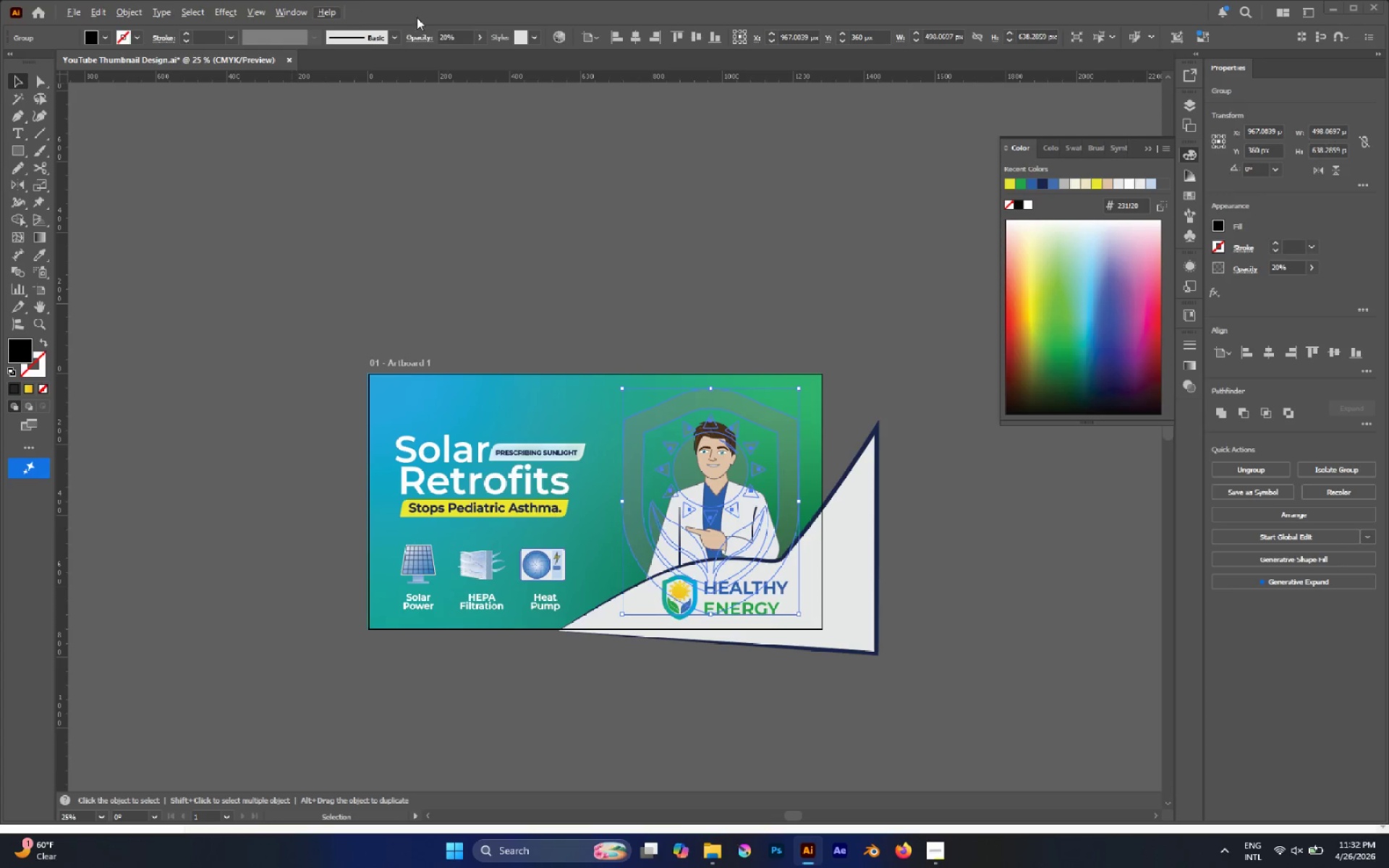 
left_click_drag(start_coordinate=[436, 56], to_coordinate=[430, 58])
 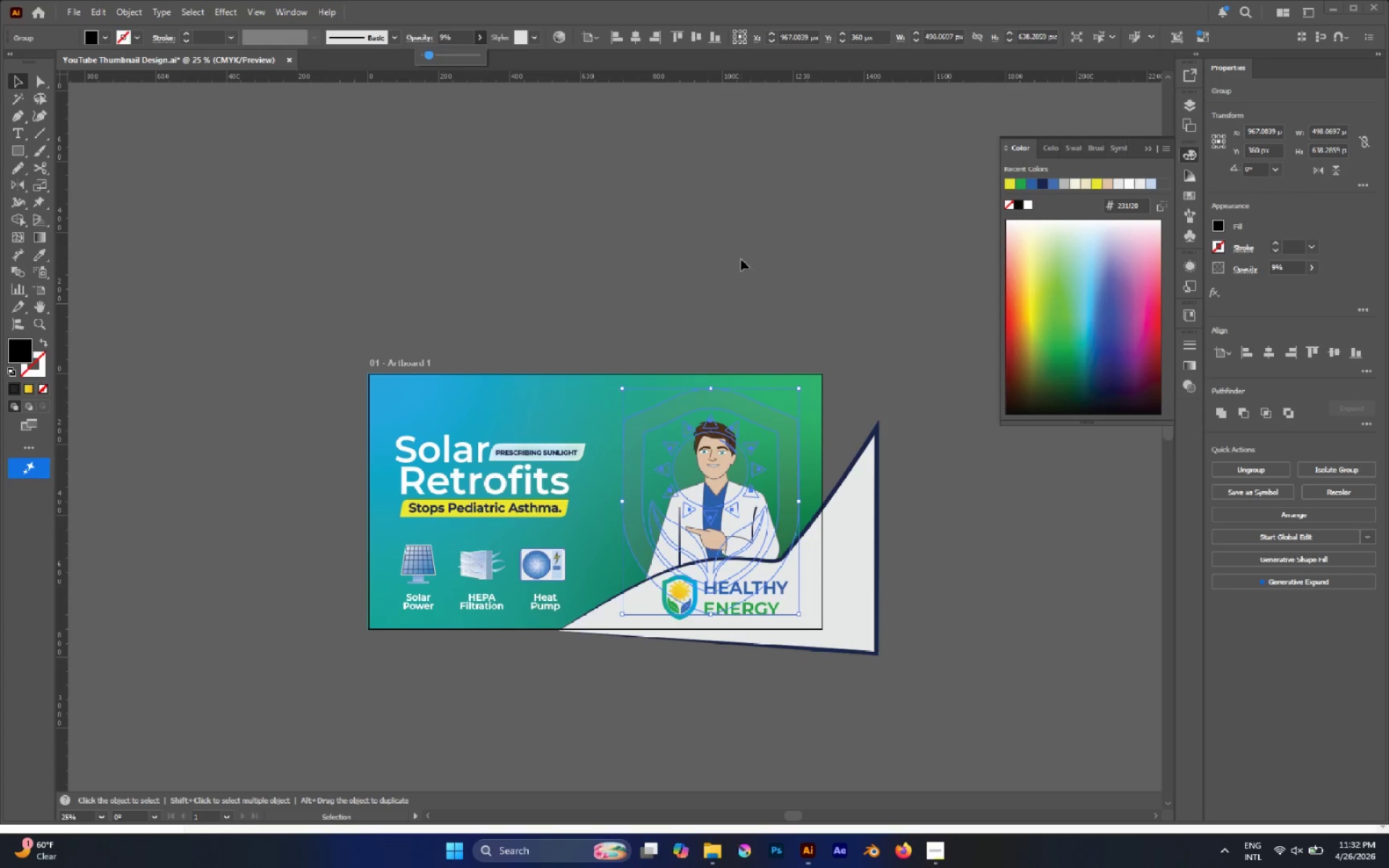 
left_click([742, 251])
 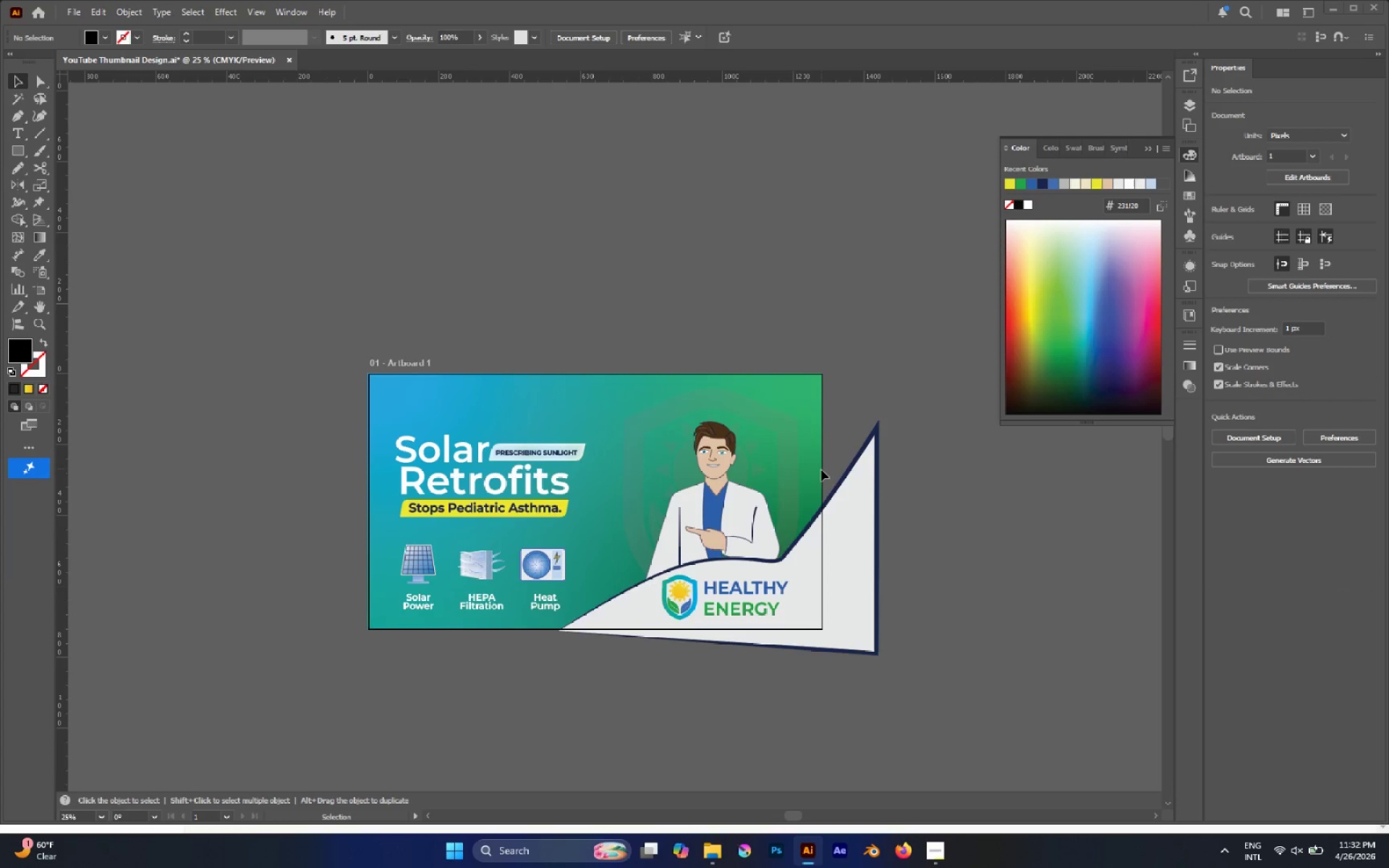 
hold_key(key=AltLeft, duration=0.36)
 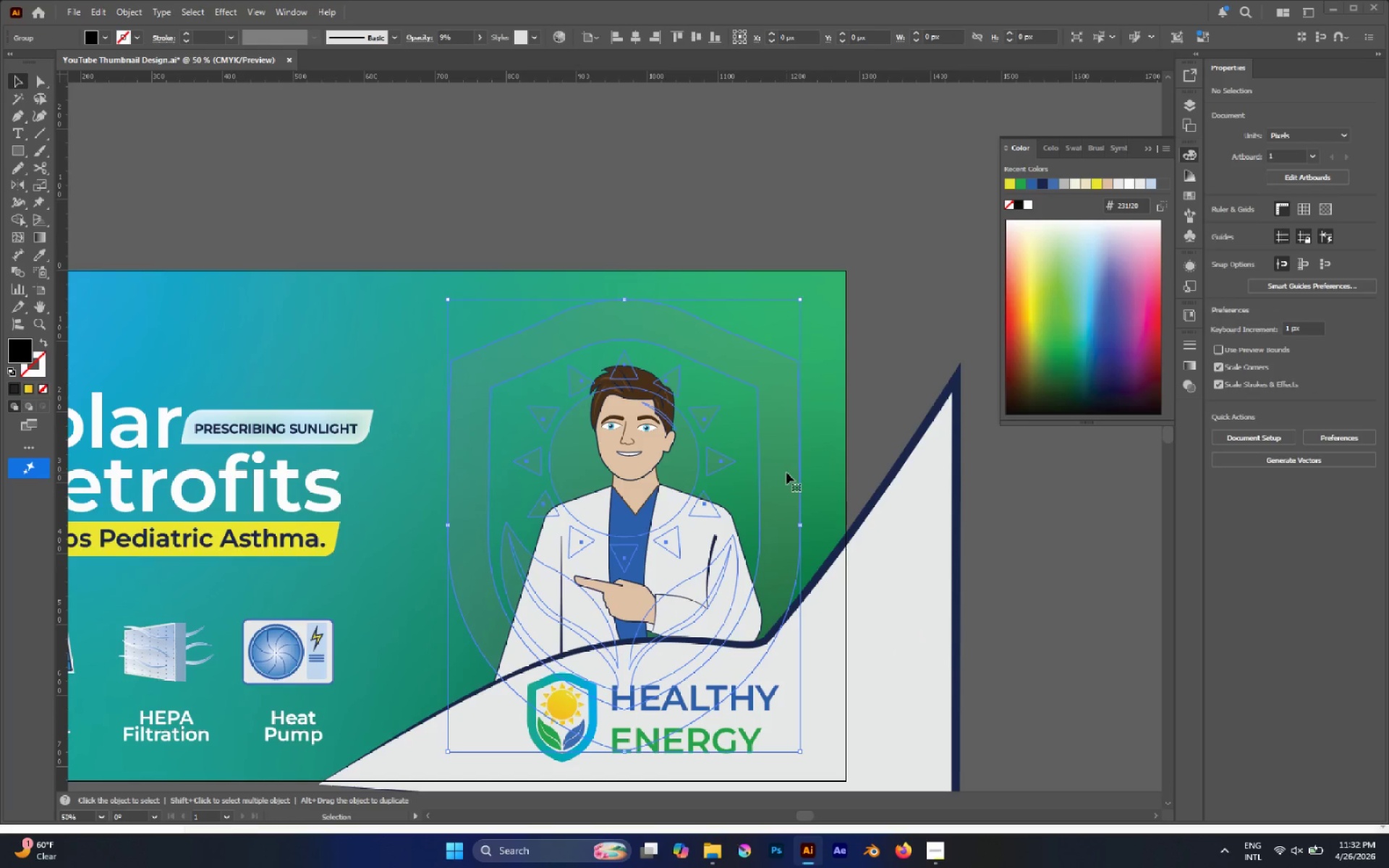 
left_click([786, 472])
 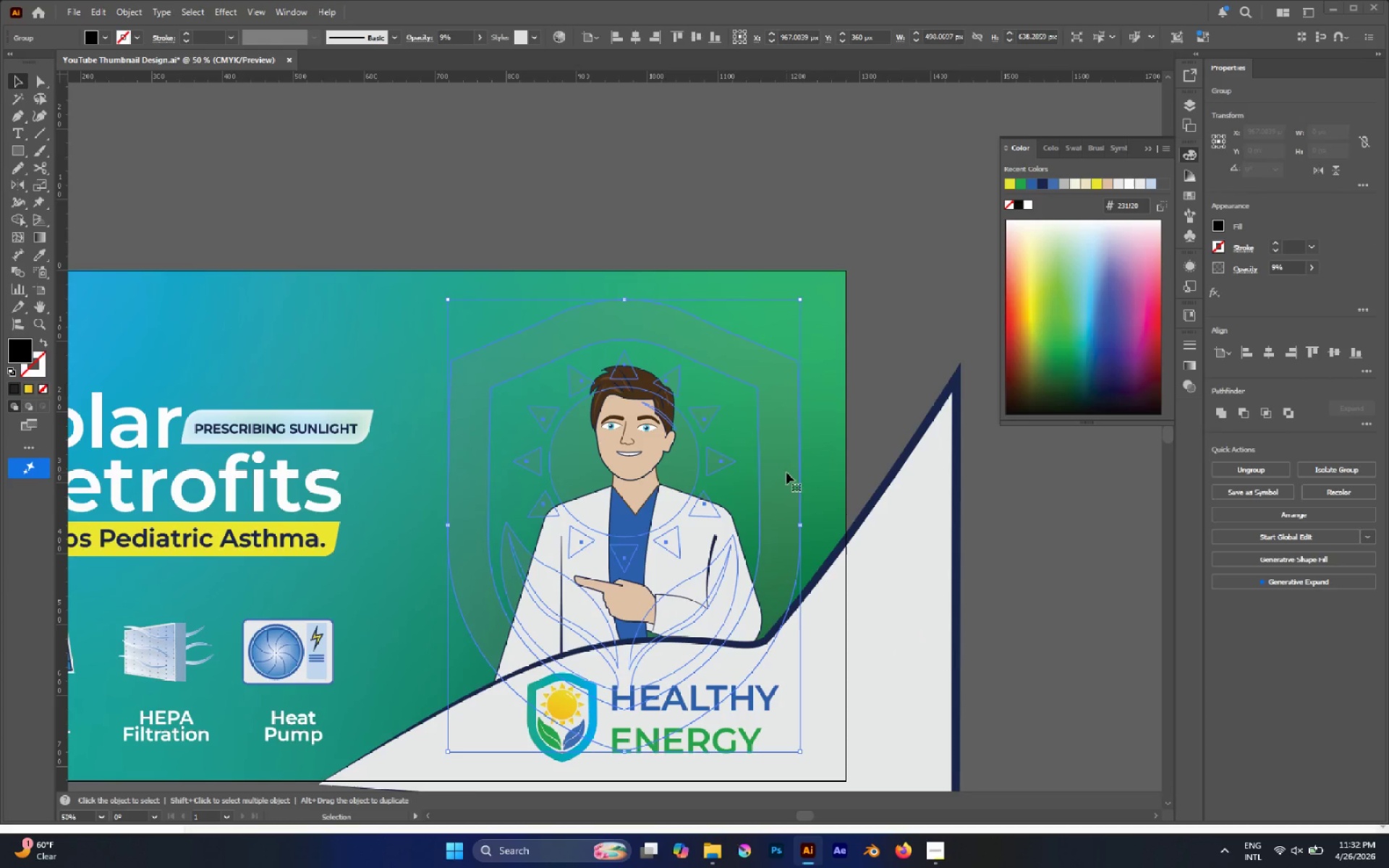 
scroll: coordinate [797, 478], scroll_direction: up, amount: 2.0
 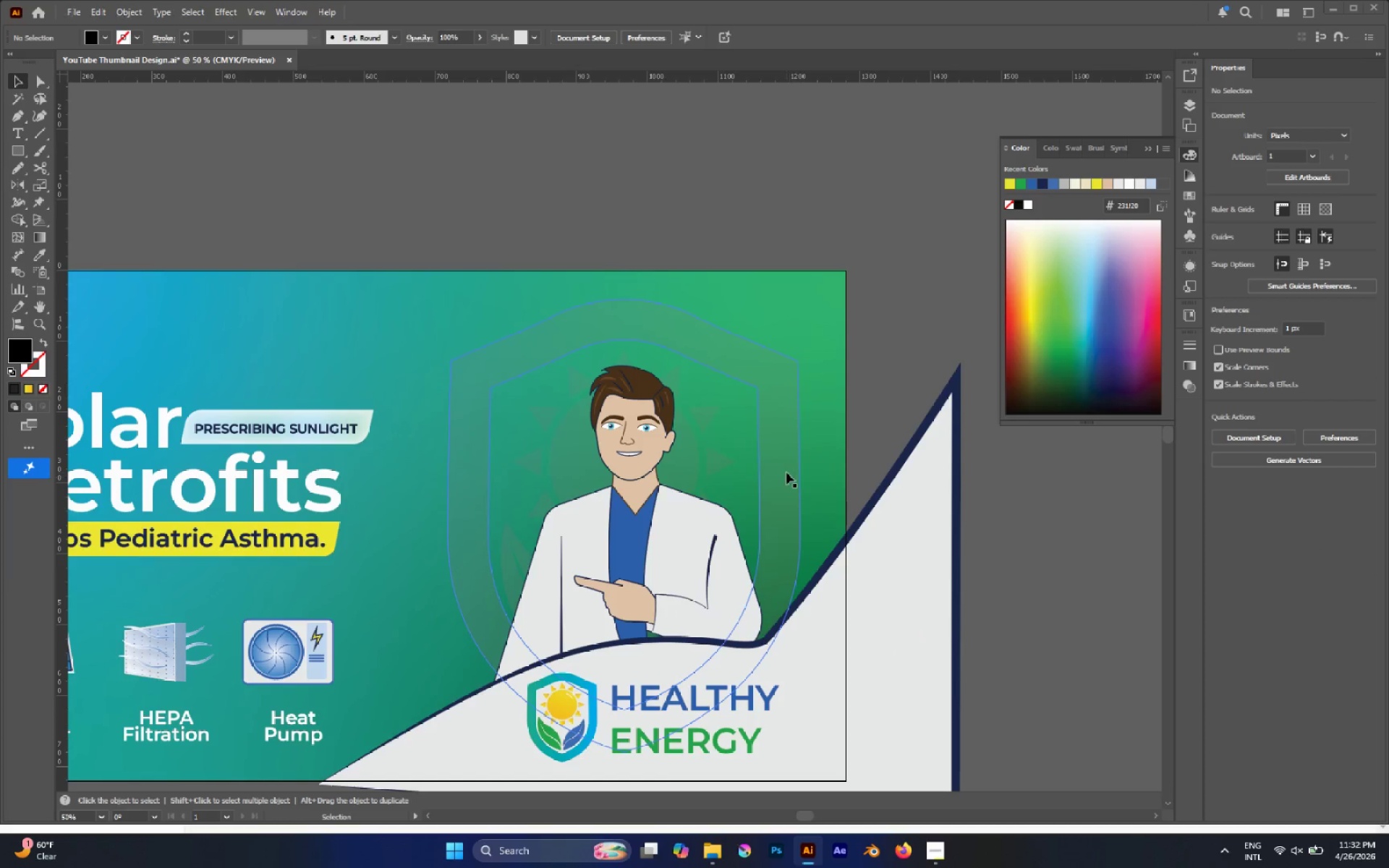 
scroll: coordinate [782, 477], scroll_direction: down, amount: 2.0
 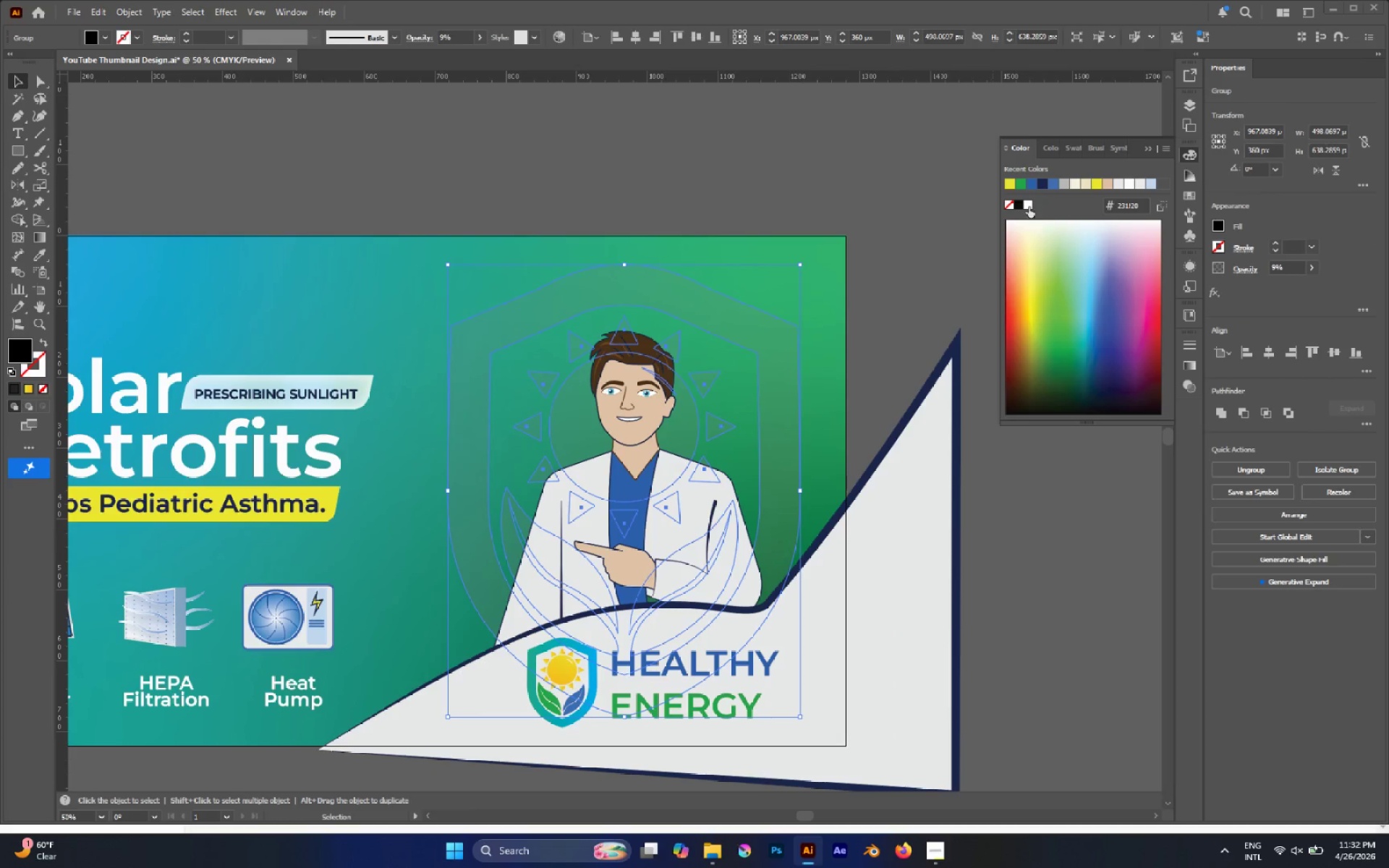 
left_click([1019, 184])
 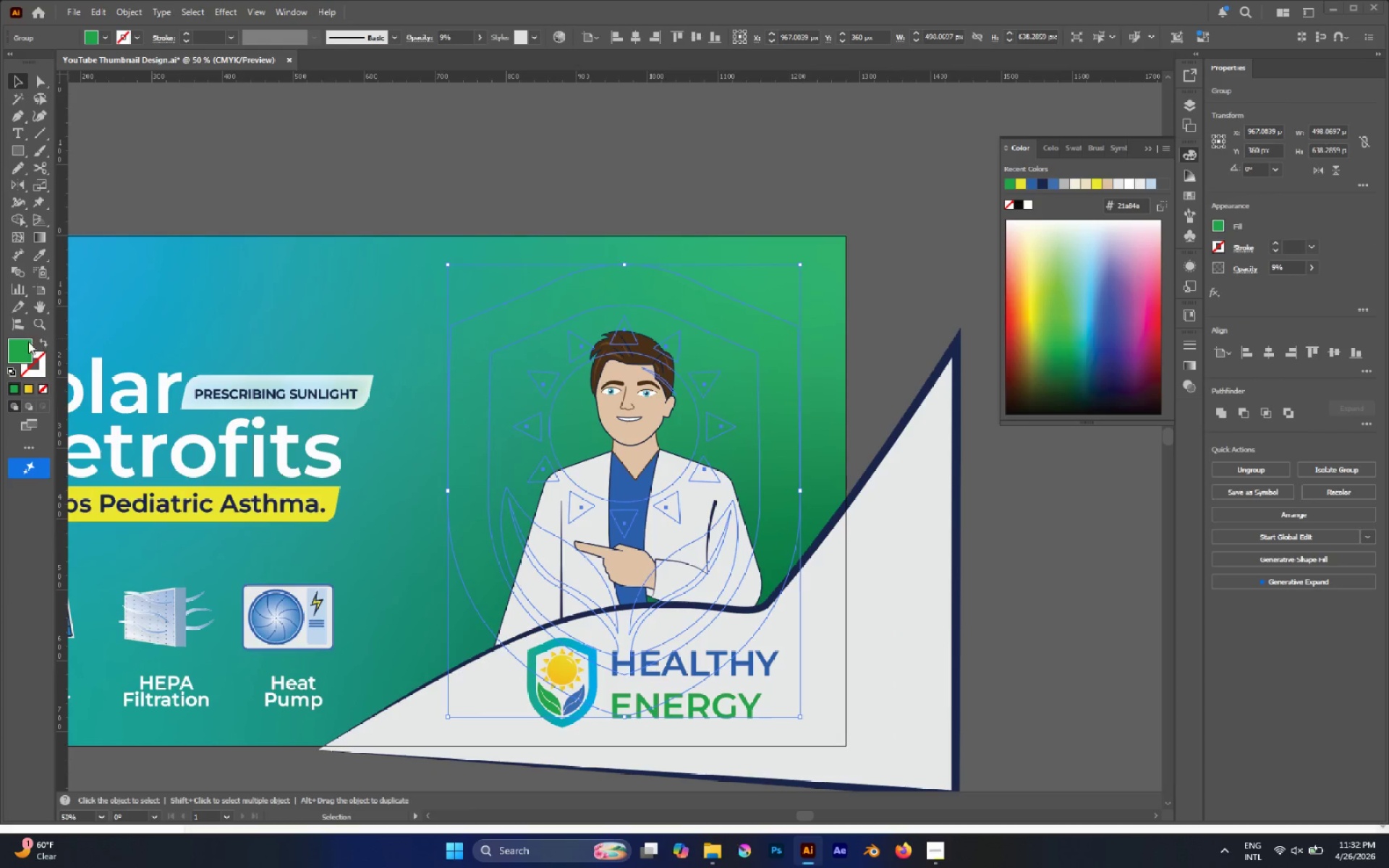 
double_click([27, 344])
 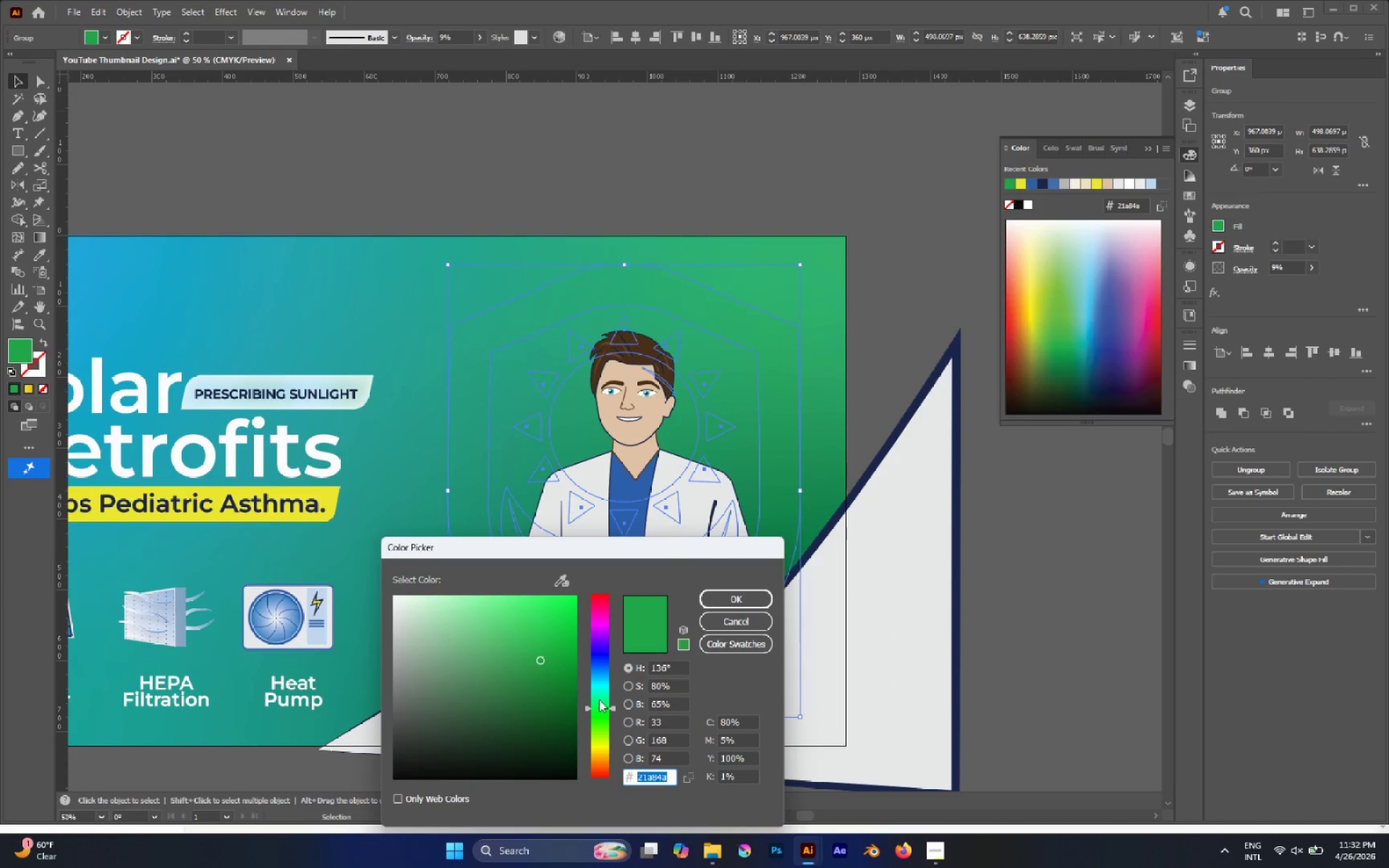 
left_click([552, 675])
 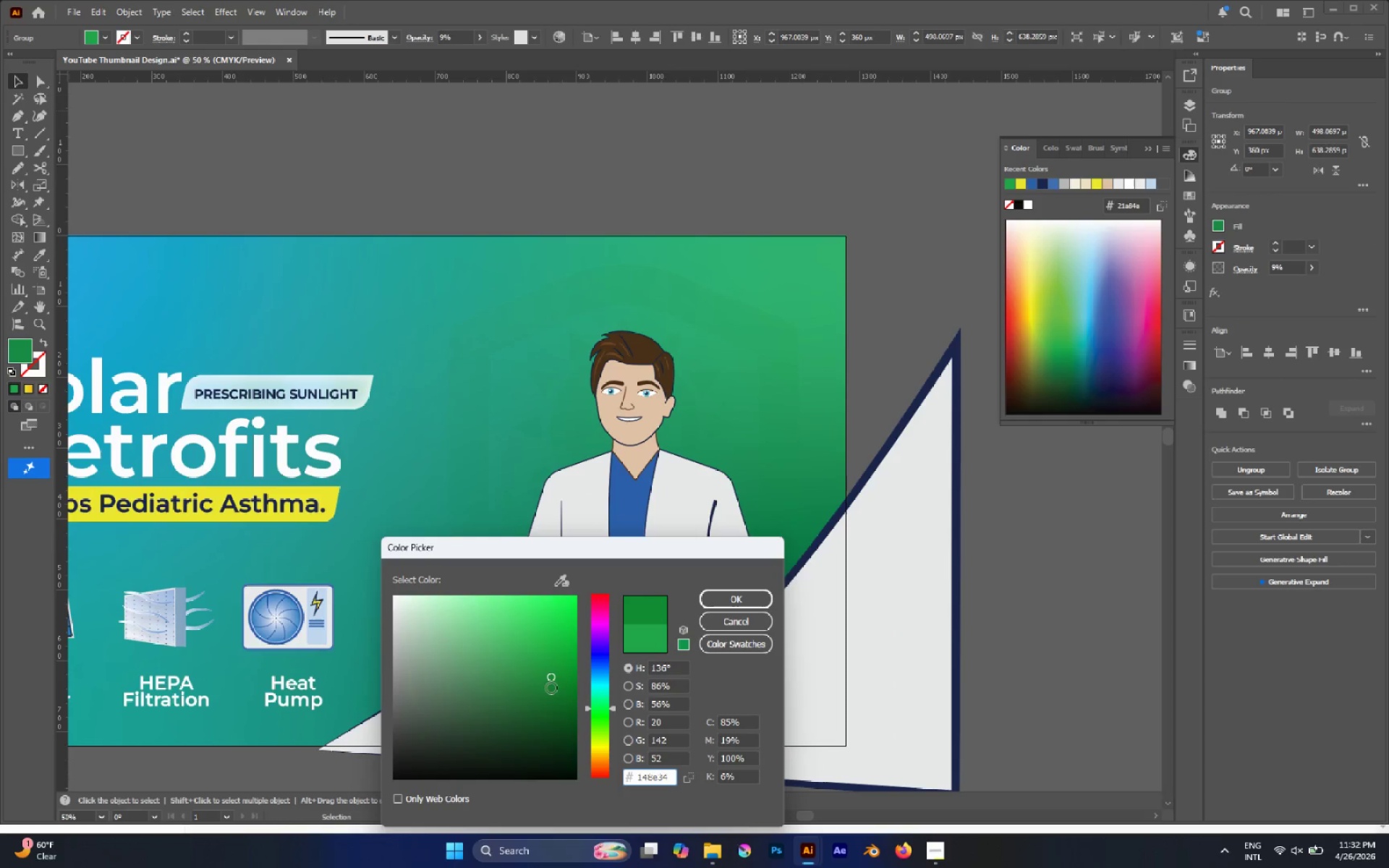 
left_click([551, 695])
 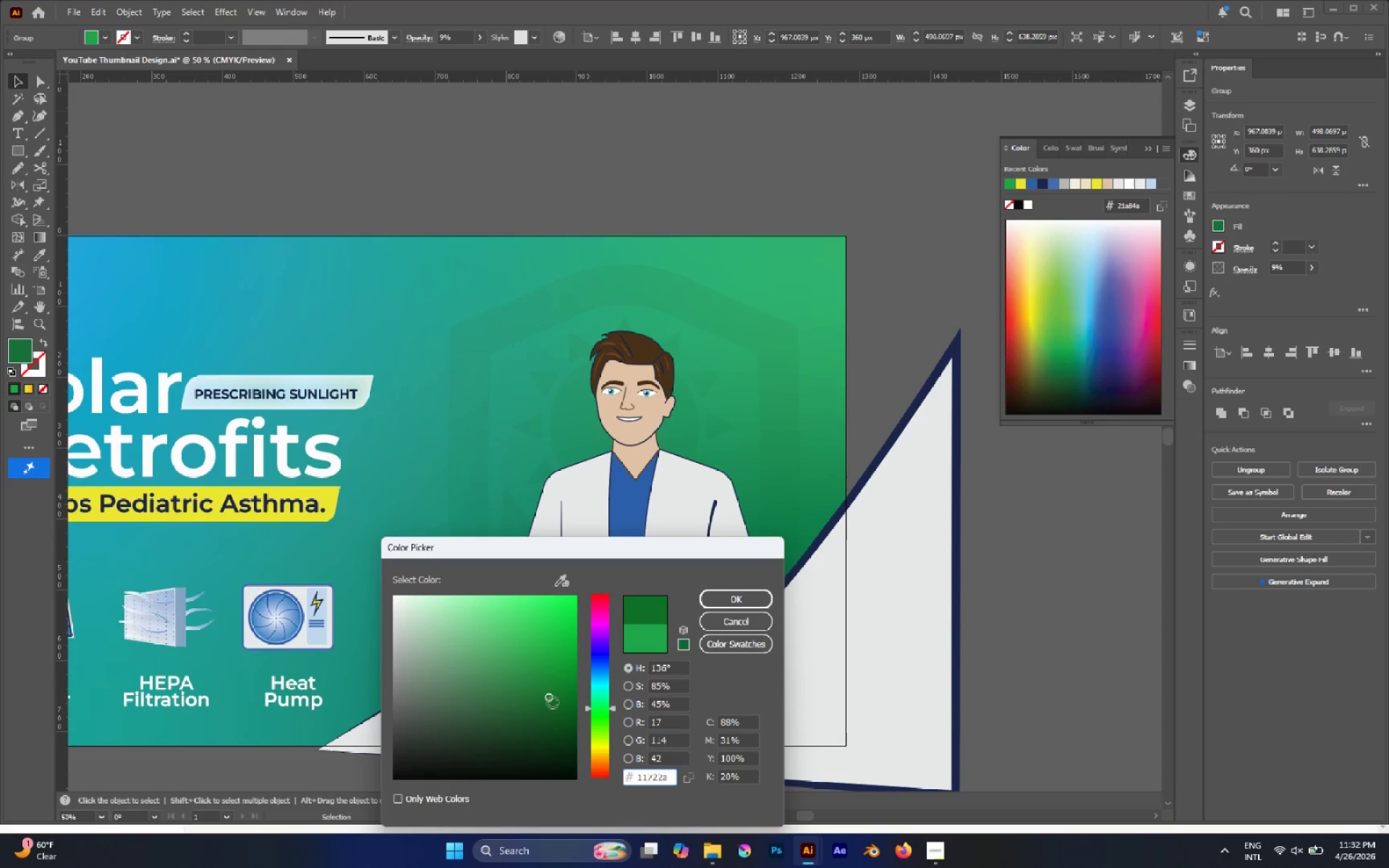 
left_click([558, 717])
 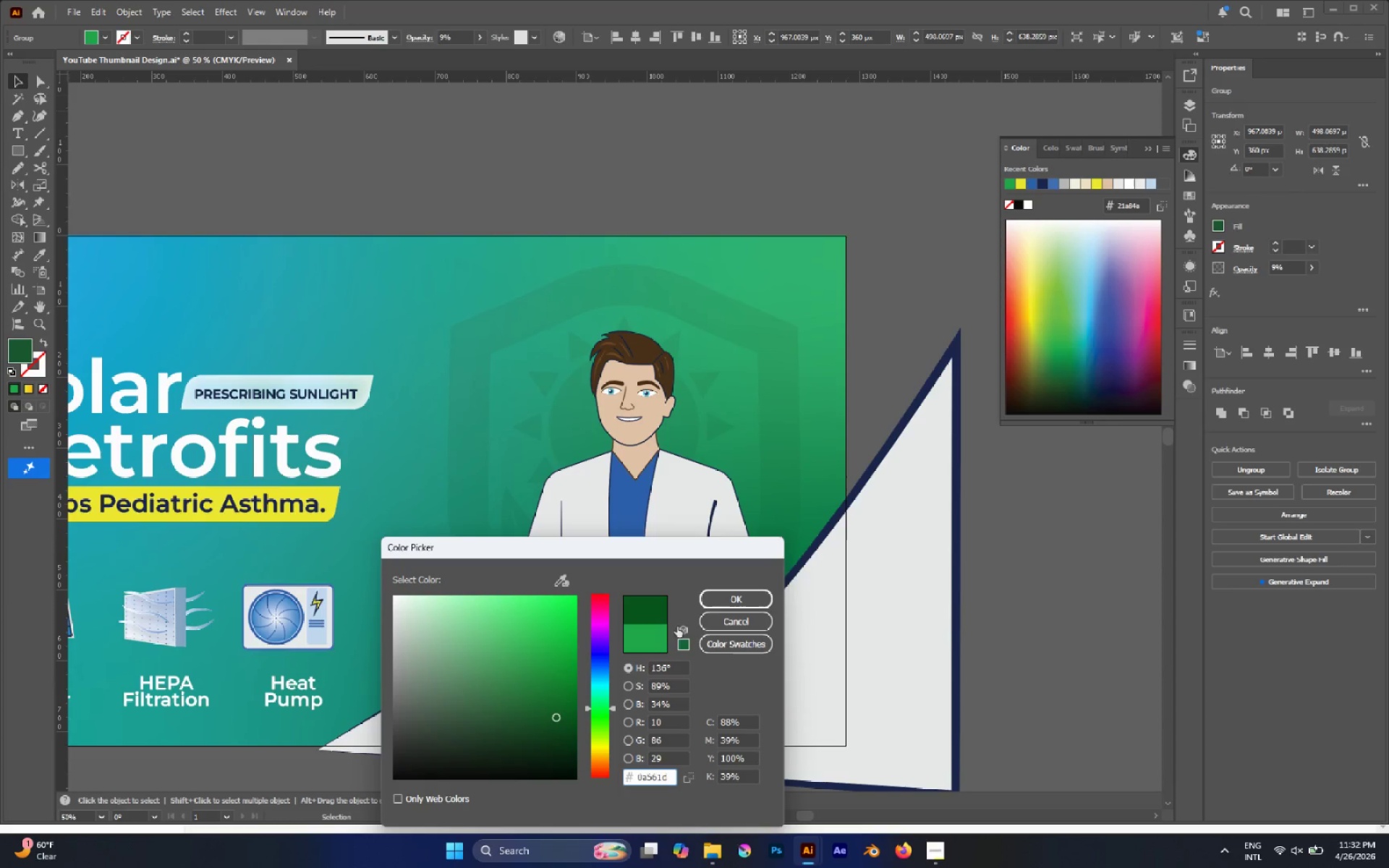 
left_click([721, 601])
 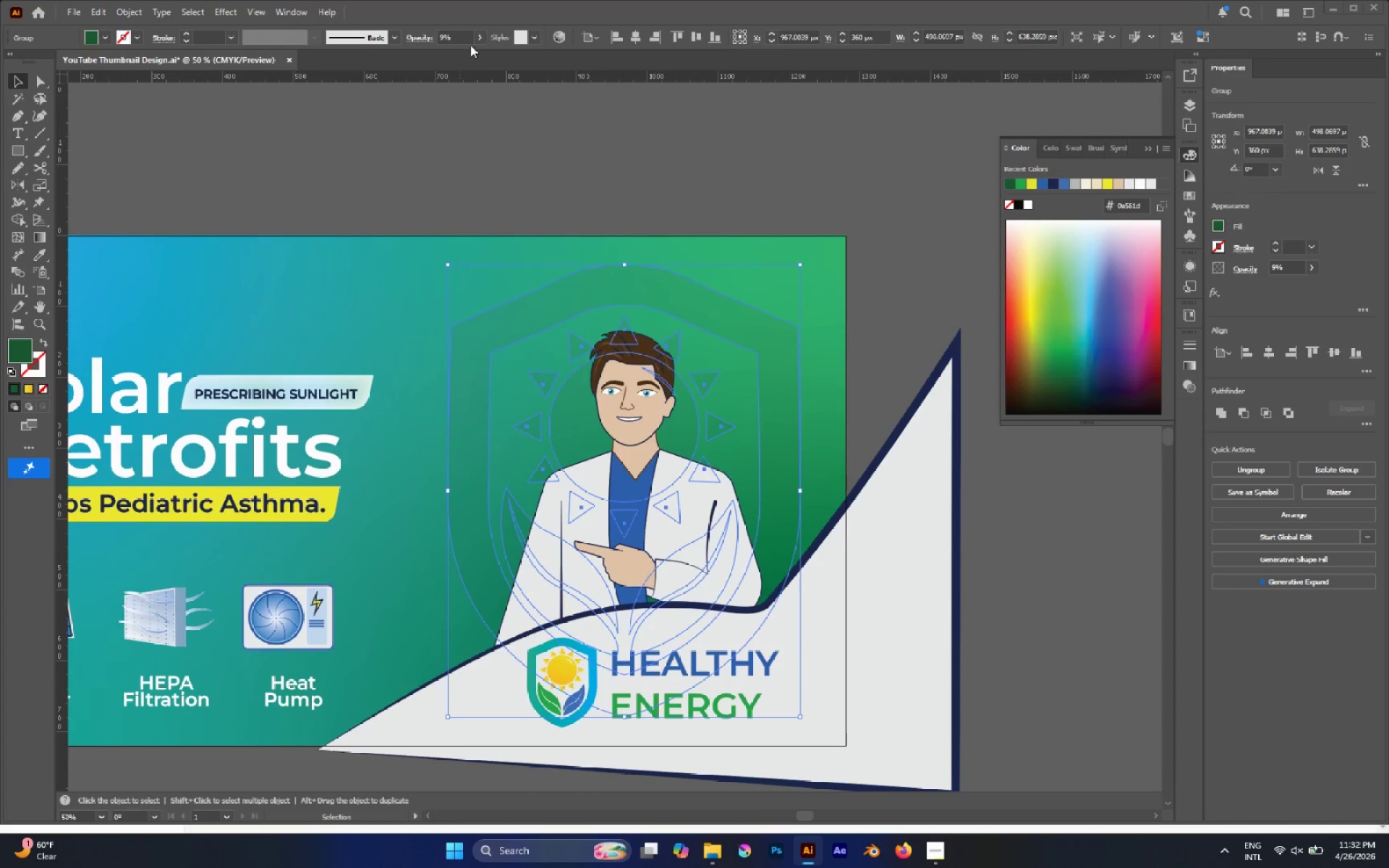 
left_click([475, 39])
 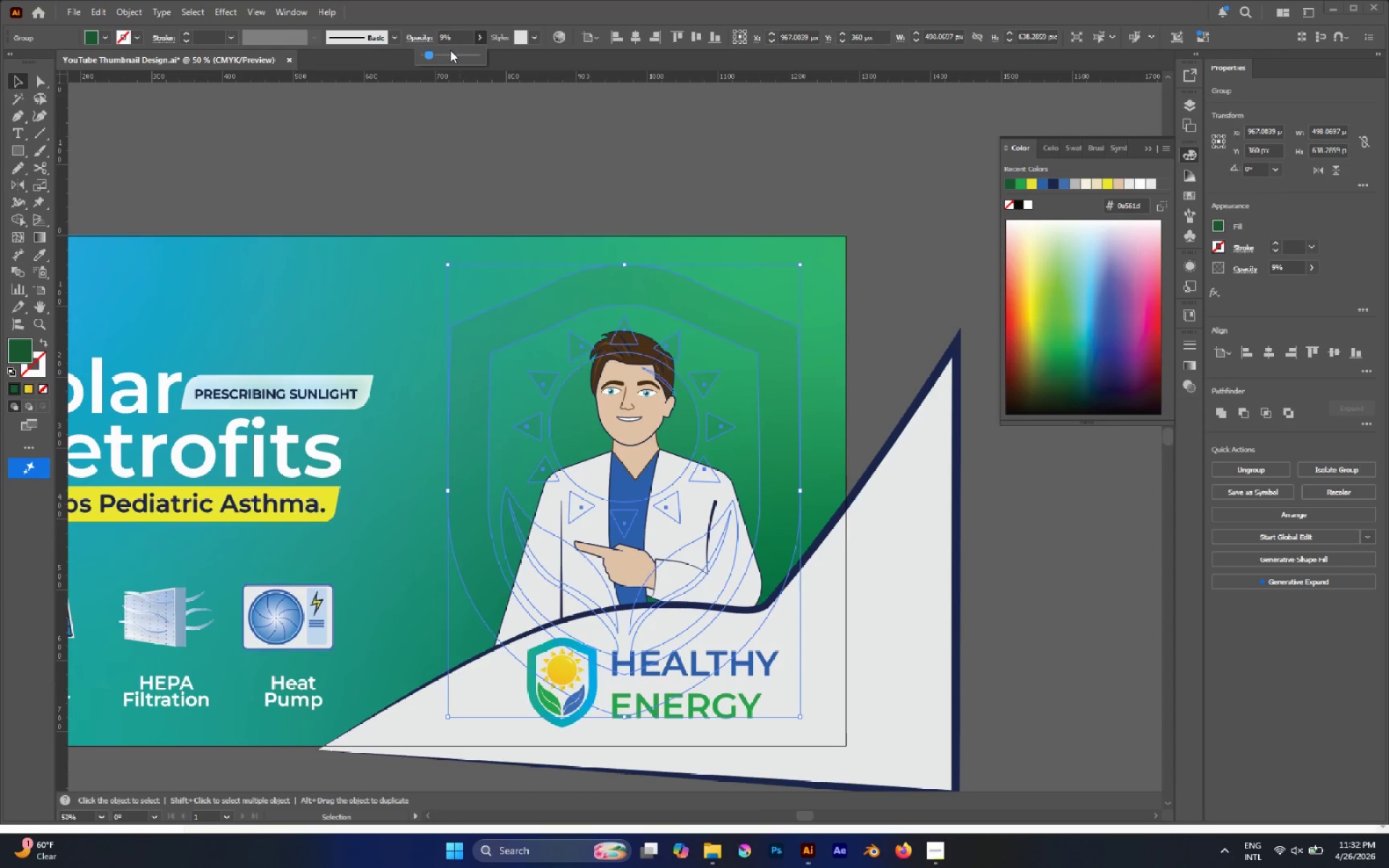 
left_click_drag(start_coordinate=[447, 56], to_coordinate=[550, 77])
 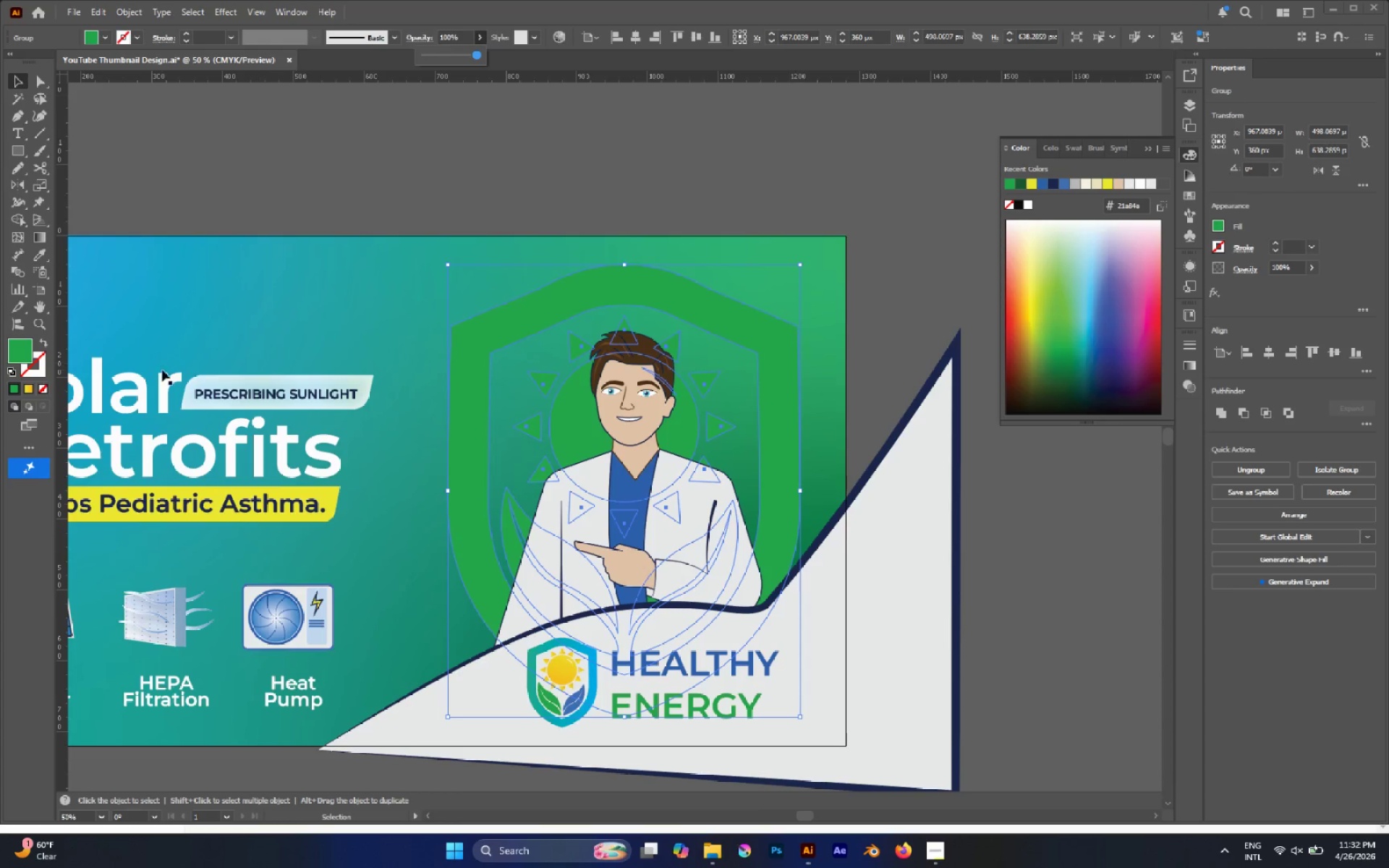 
double_click([18, 350])
 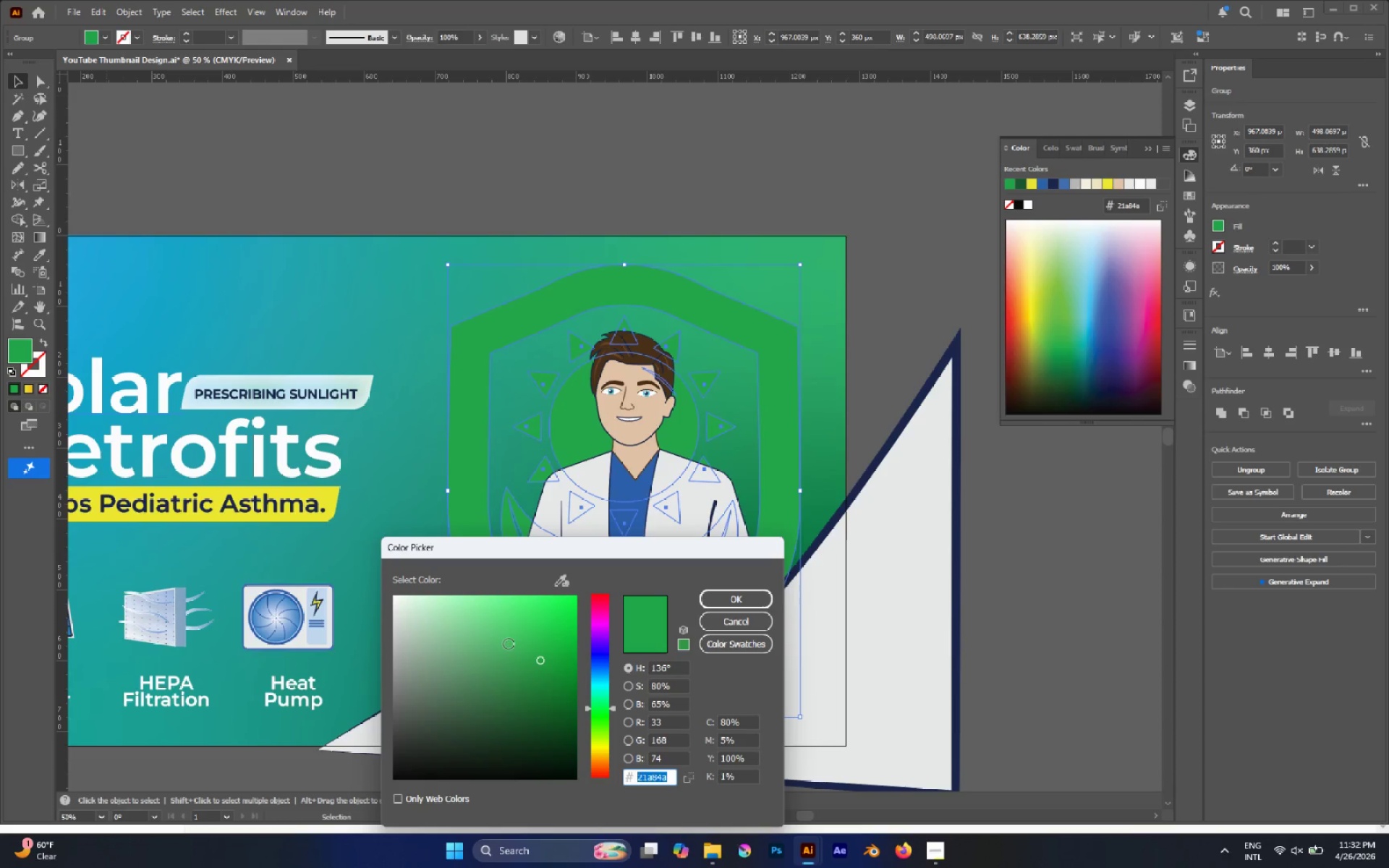 
left_click_drag(start_coordinate=[538, 677], to_coordinate=[547, 683])
 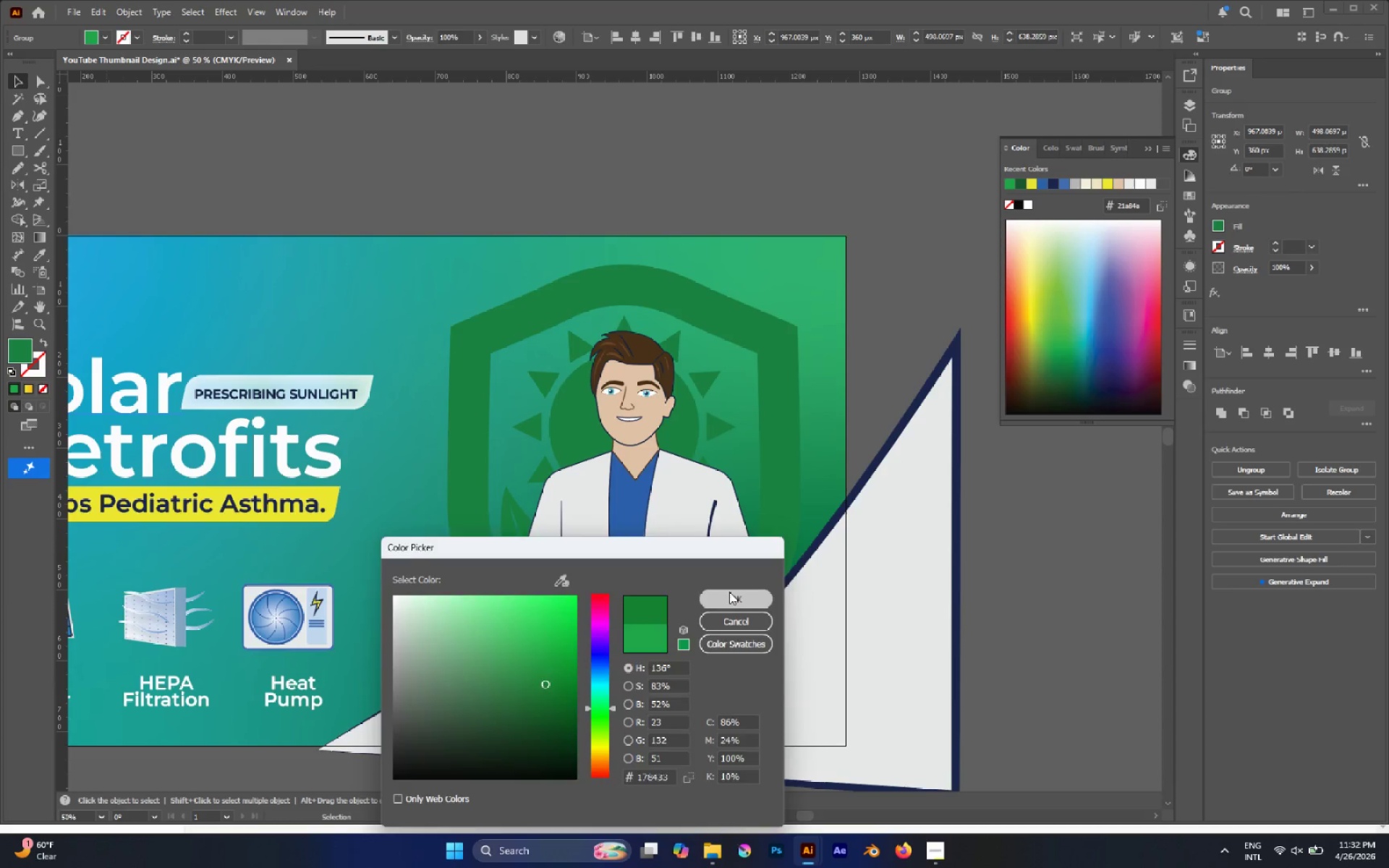 
hold_key(key=AltLeft, duration=0.47)
scroll: coordinate [663, 490], scroll_direction: down, amount: 1.0
 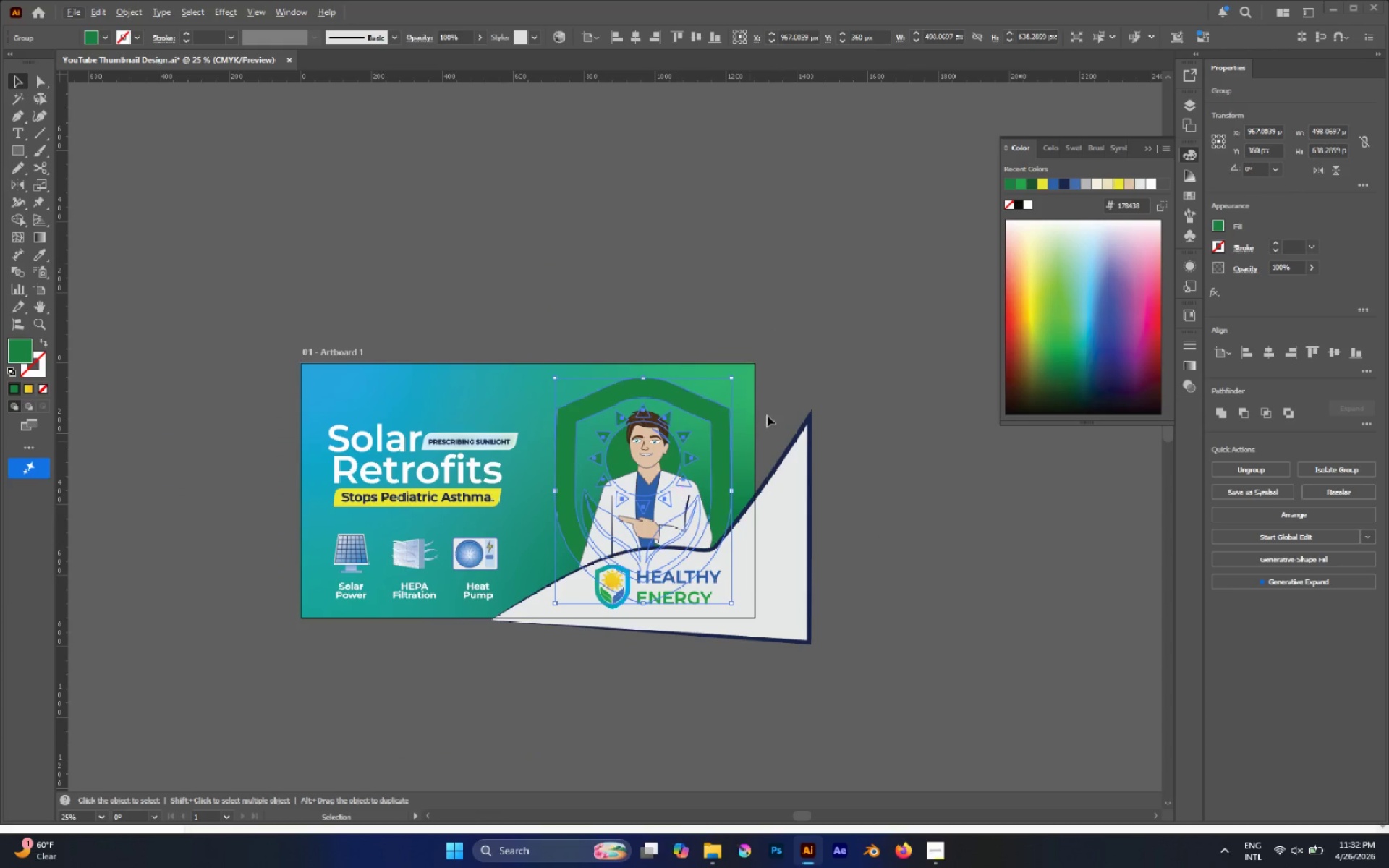 
left_click([783, 291])
 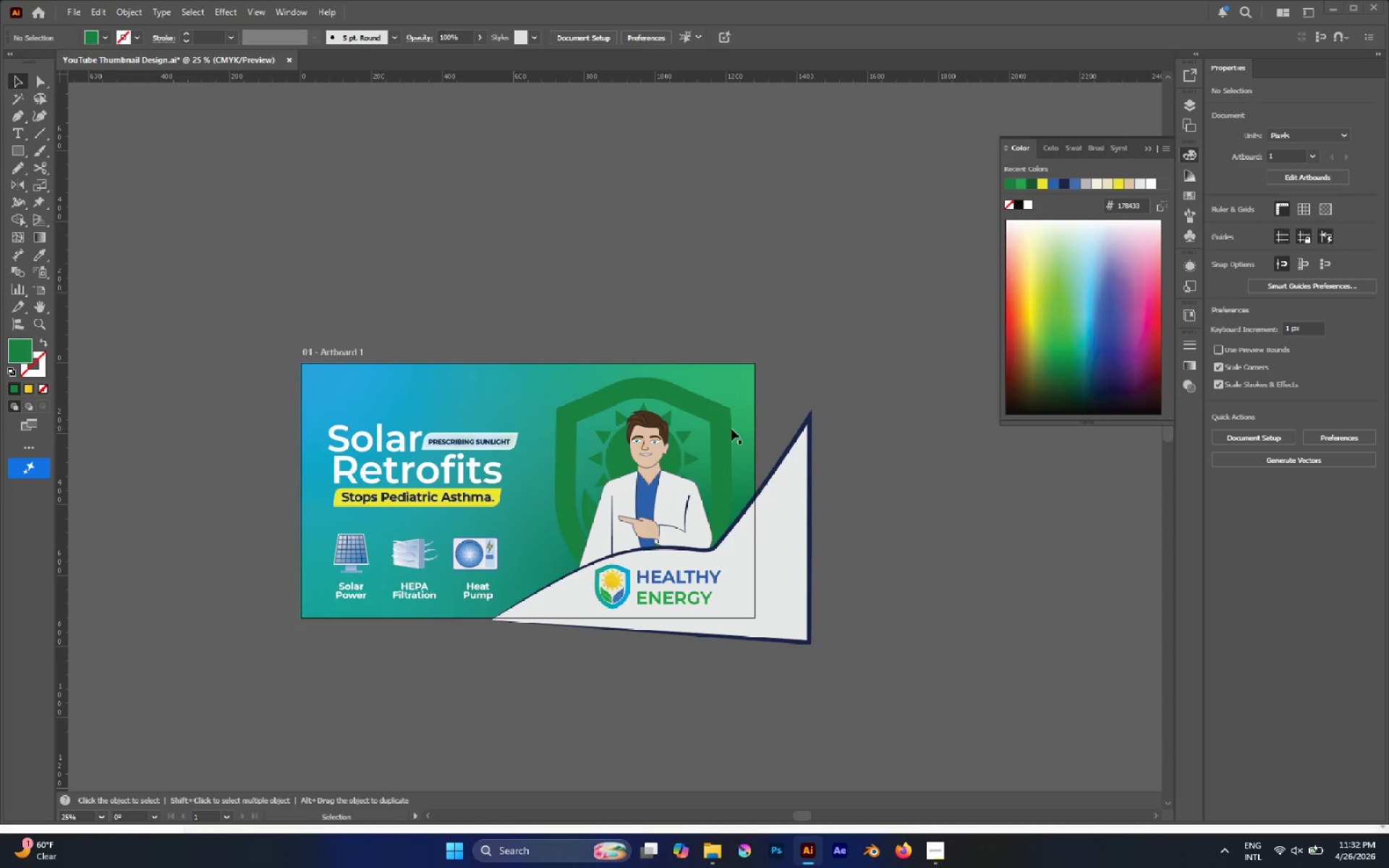 
left_click_drag(start_coordinate=[724, 427], to_coordinate=[724, 431])
 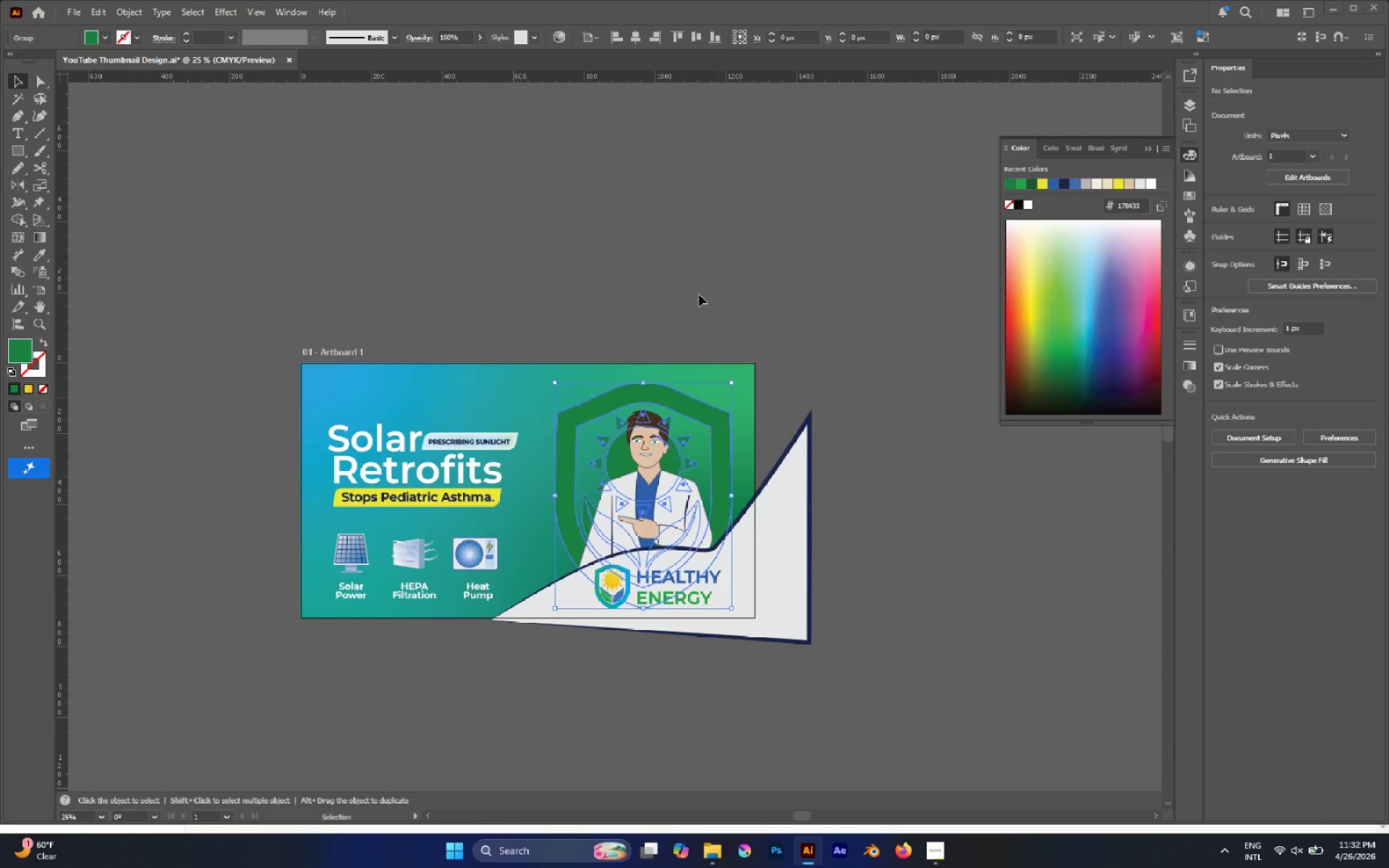 
left_click([697, 286])
 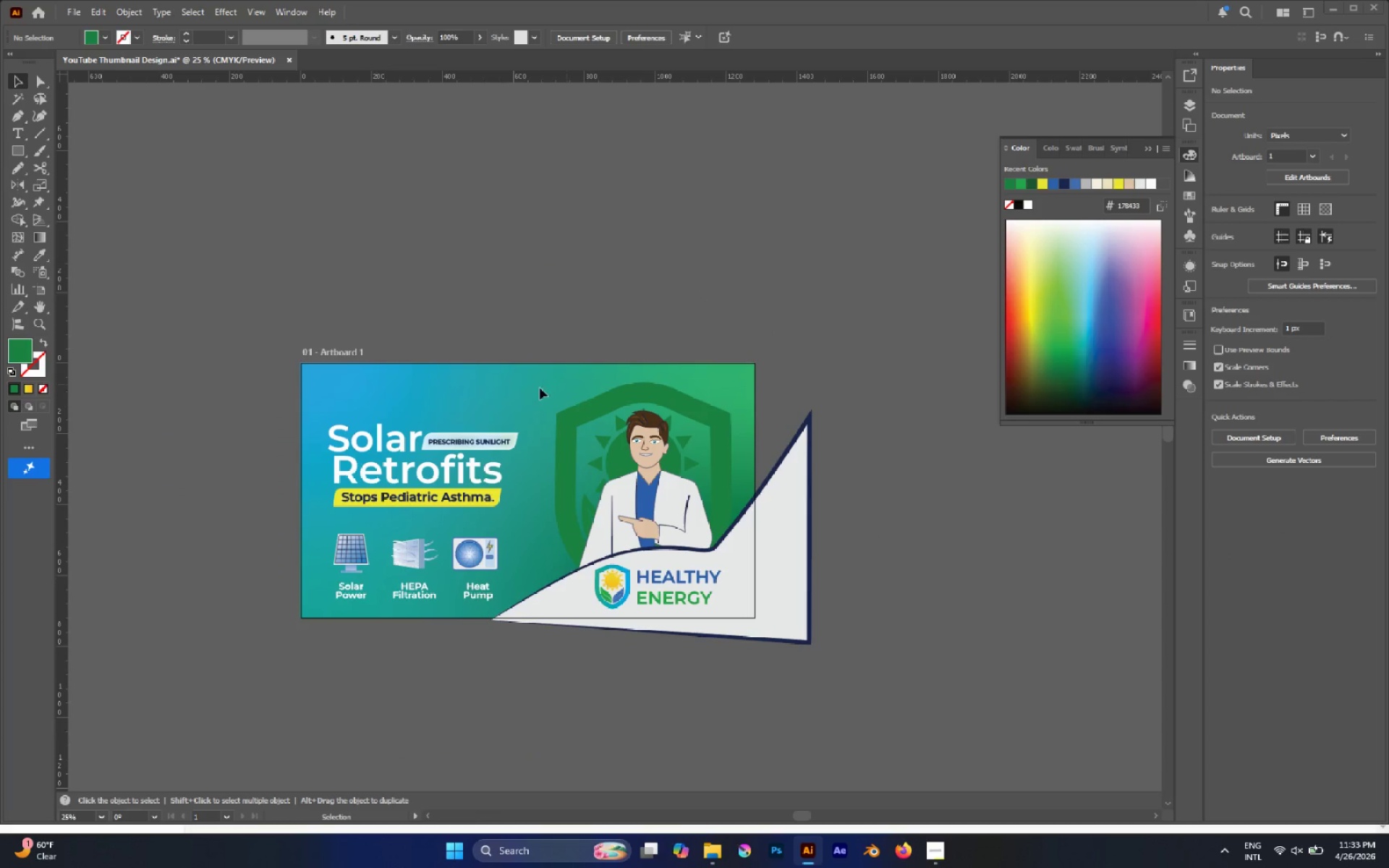 
left_click_drag(start_coordinate=[283, 372], to_coordinate=[493, 601])
 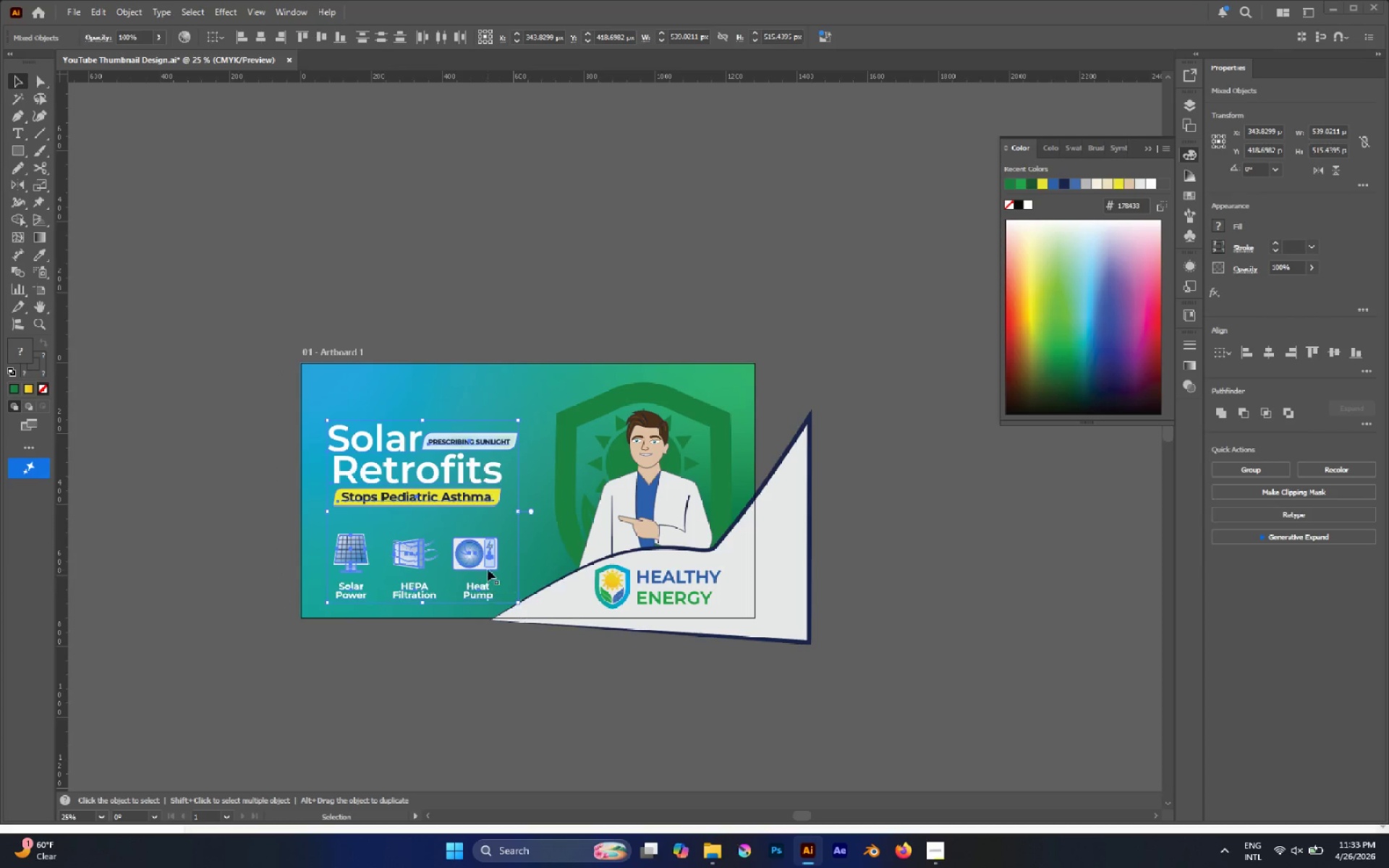 
left_click_drag(start_coordinate=[479, 556], to_coordinate=[478, 538])
 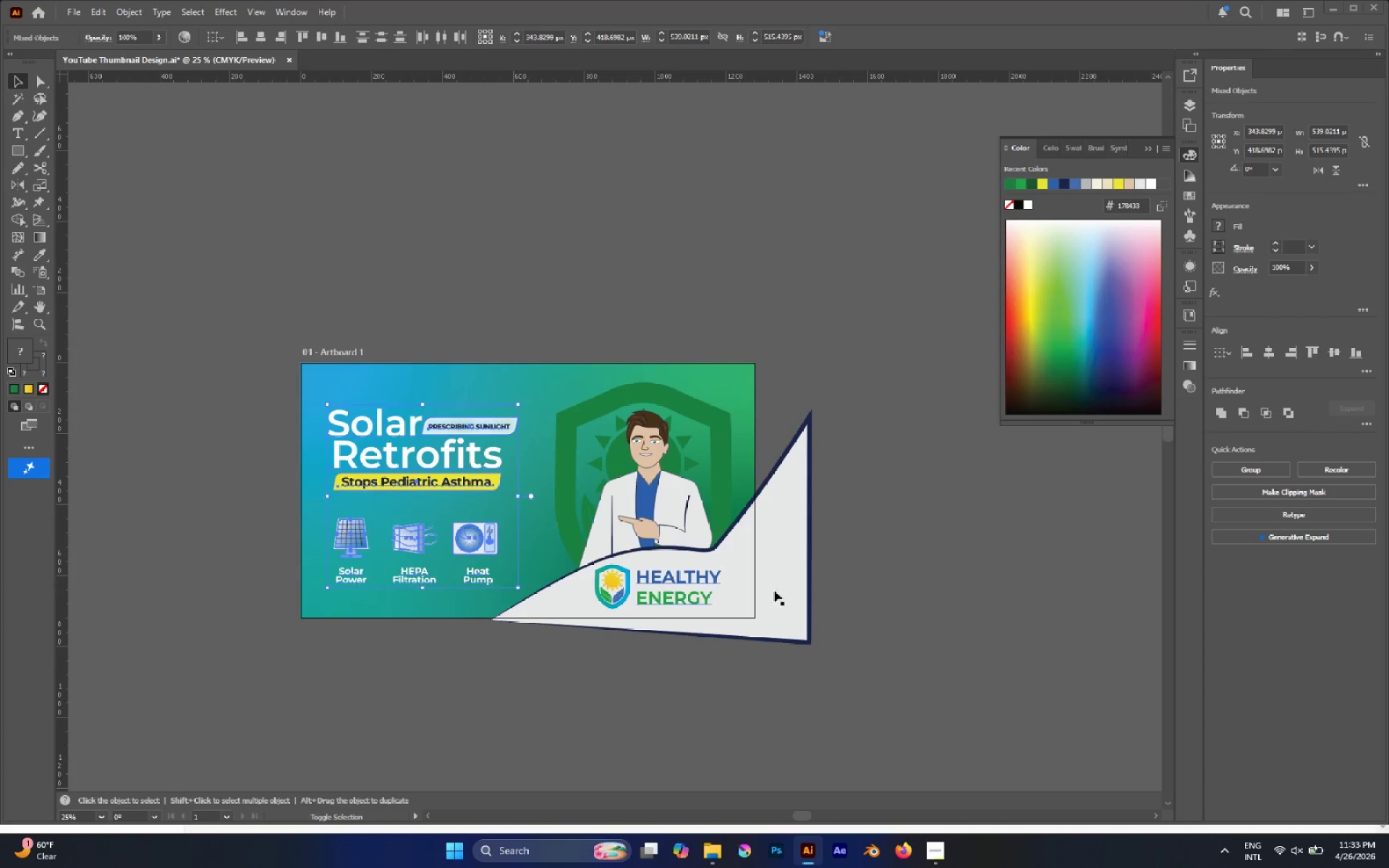 
hold_key(key=ShiftLeft, duration=1.56)
 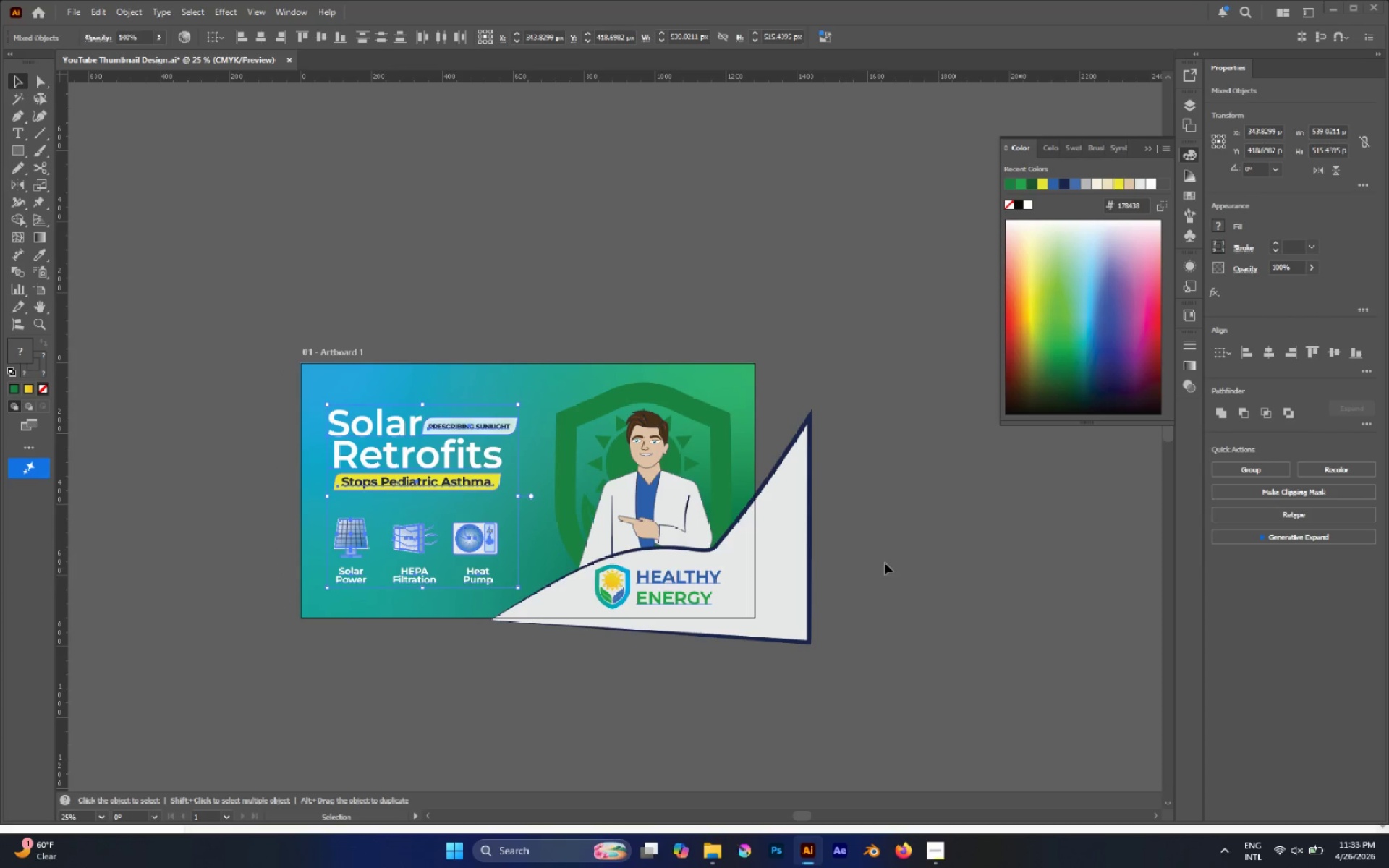 
left_click([885, 558])
 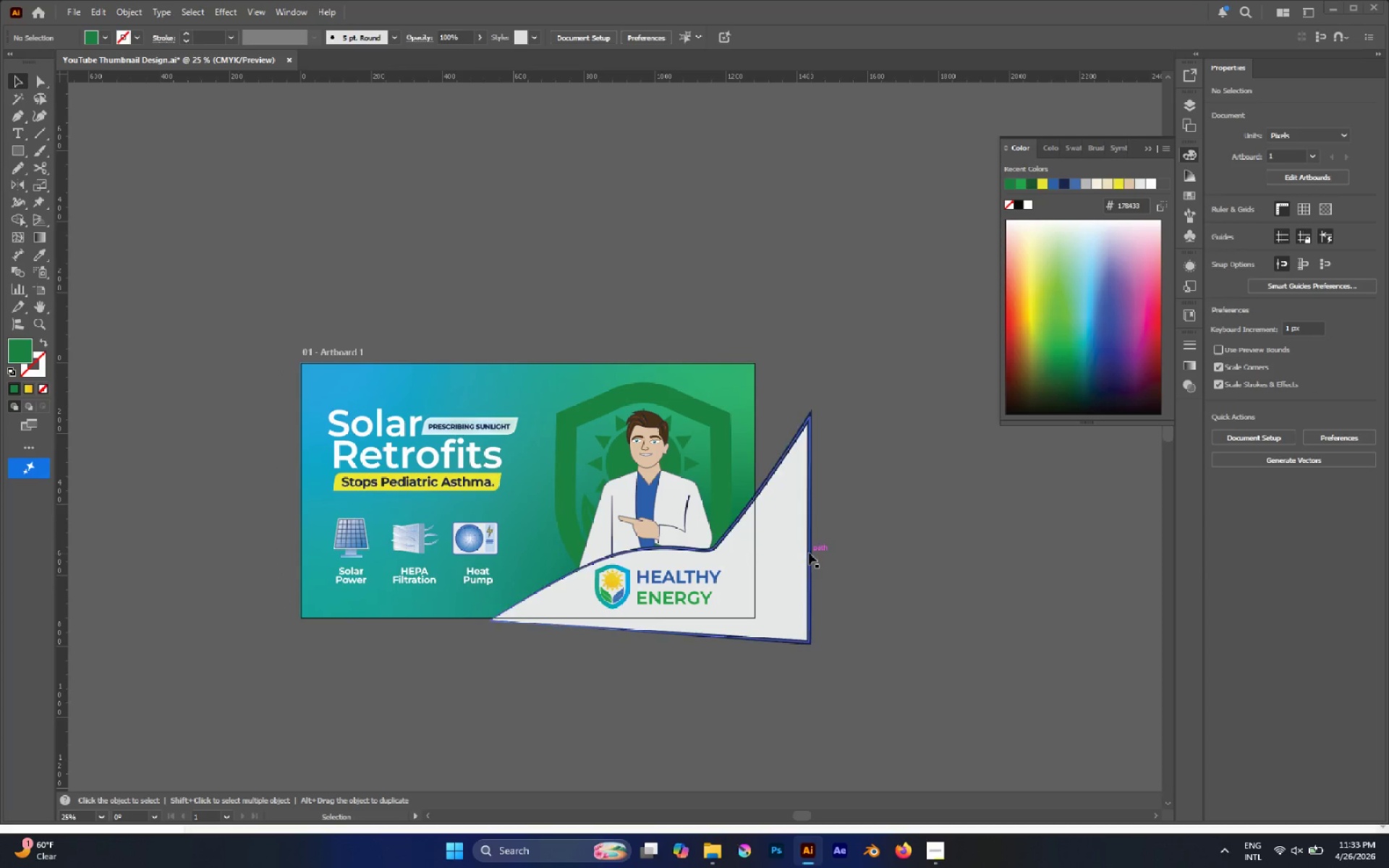 
left_click([807, 552])
 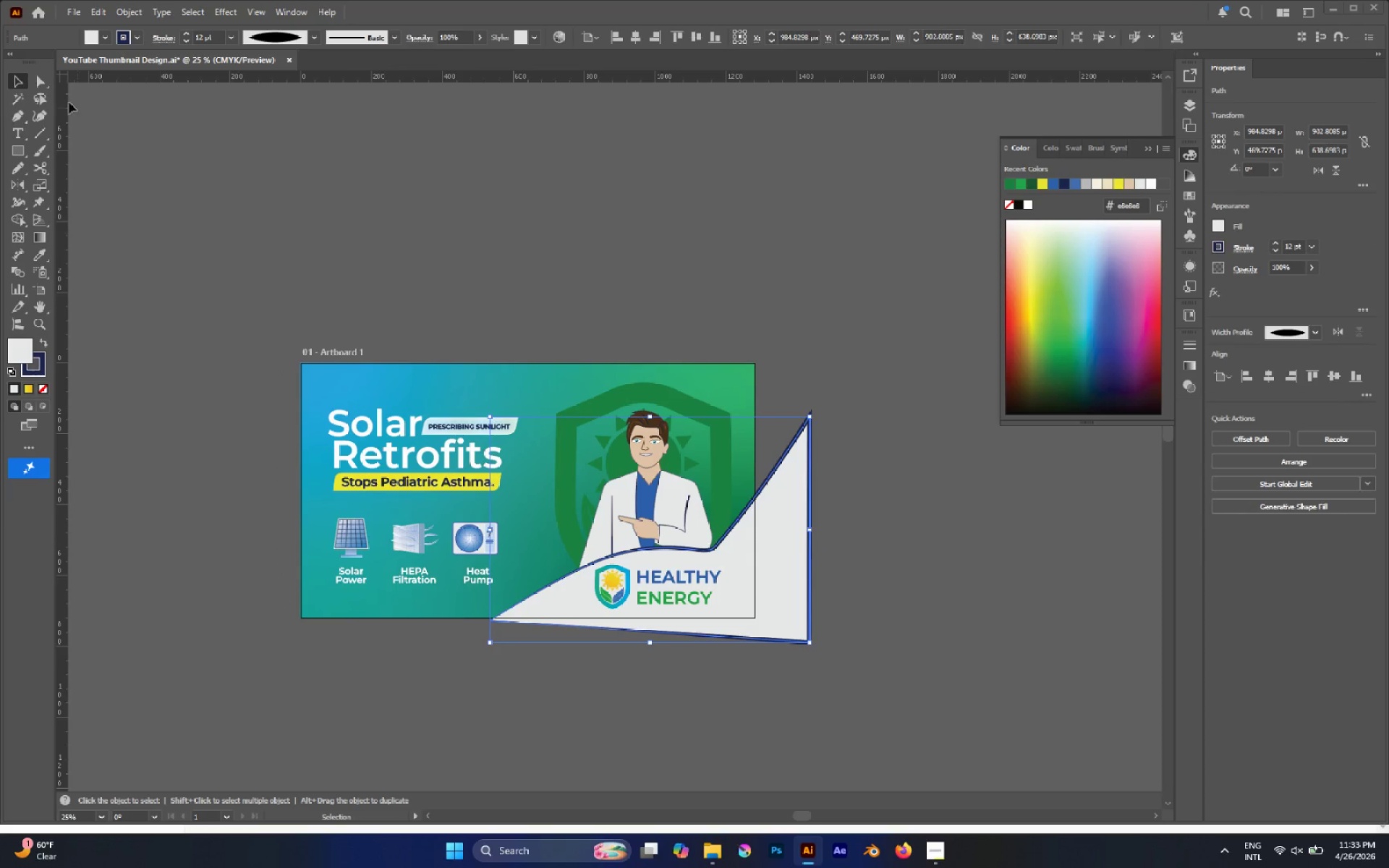 
left_click([122, 13])
 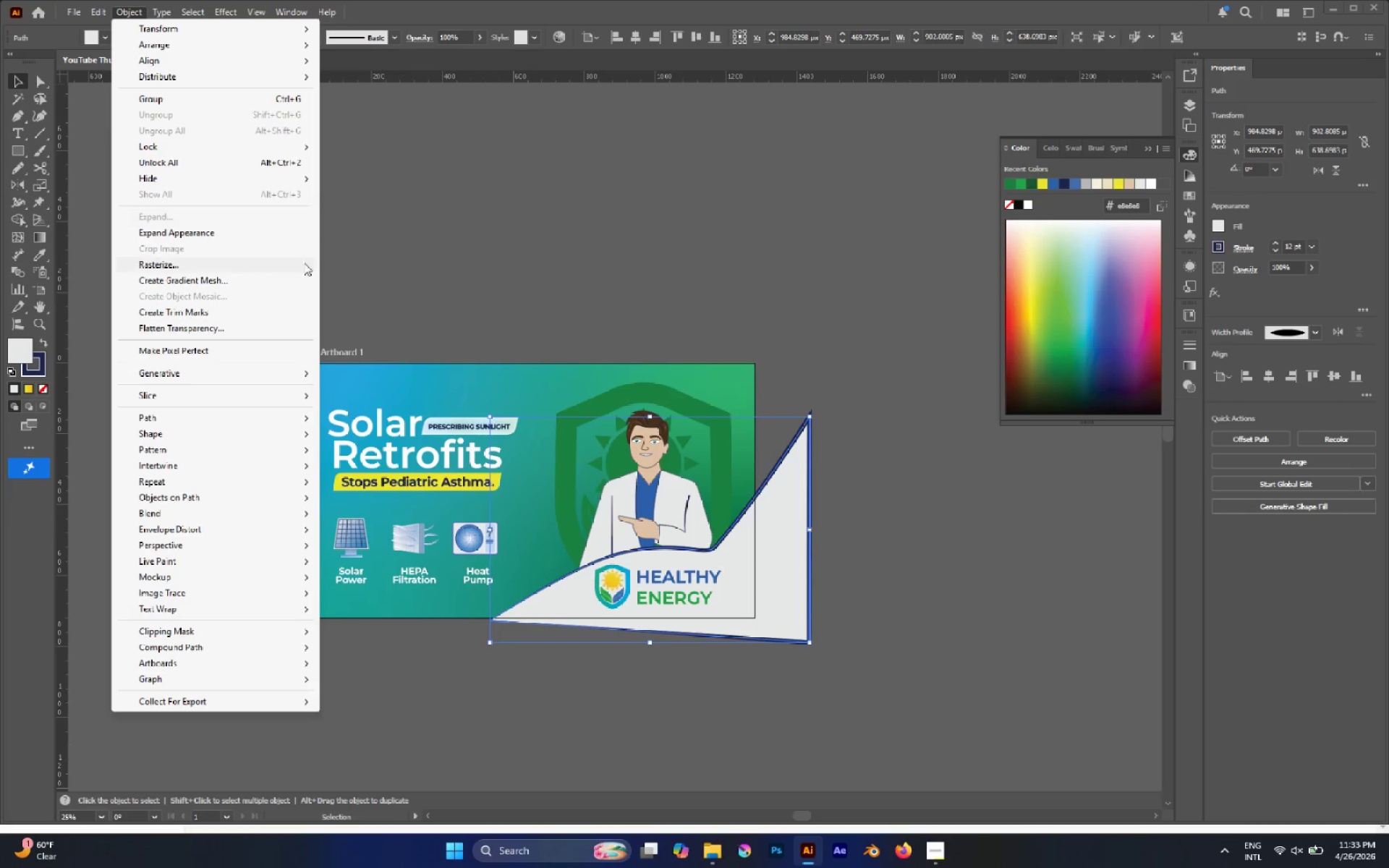 
left_click([755, 284])
 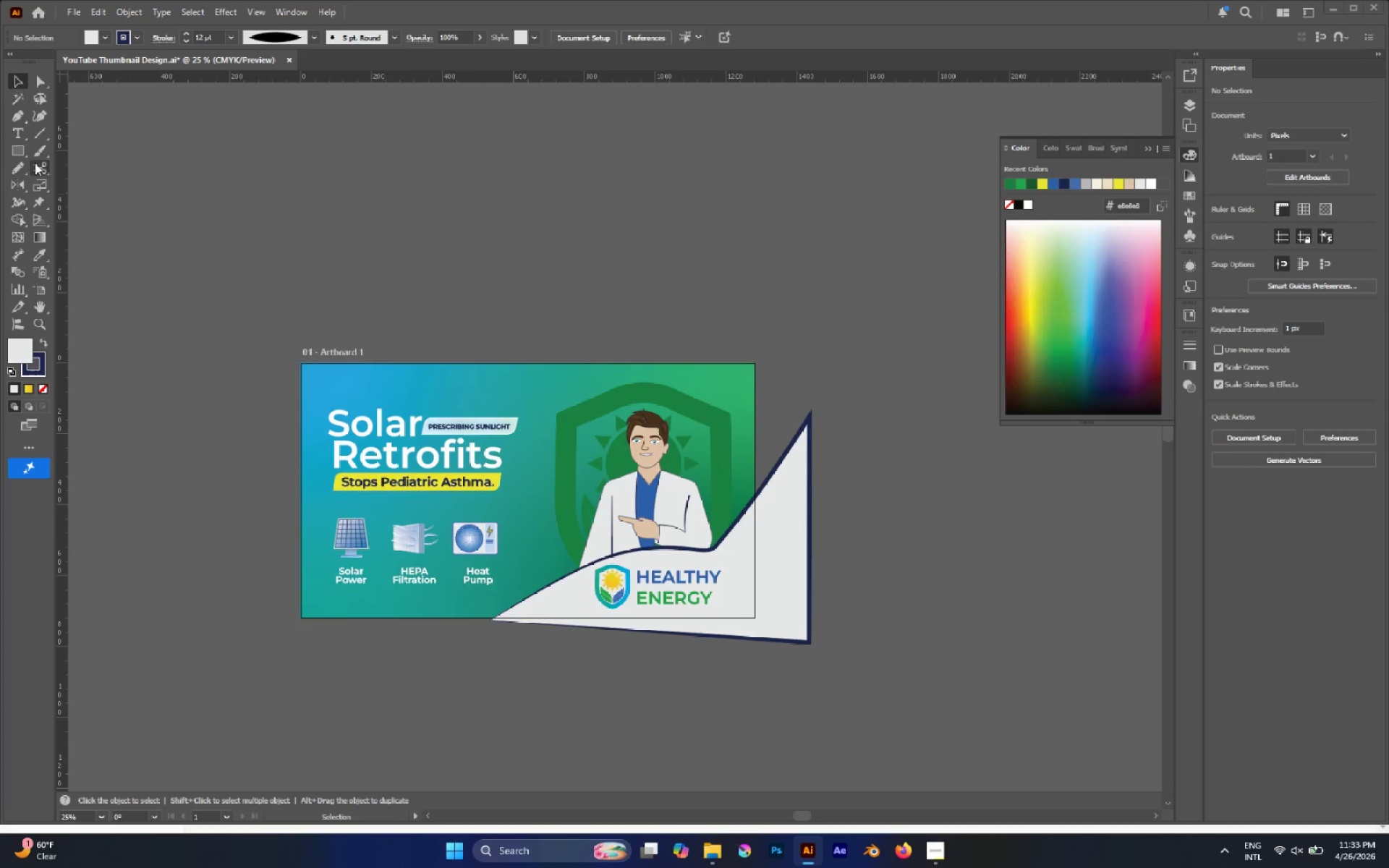 
left_click([18, 150])
 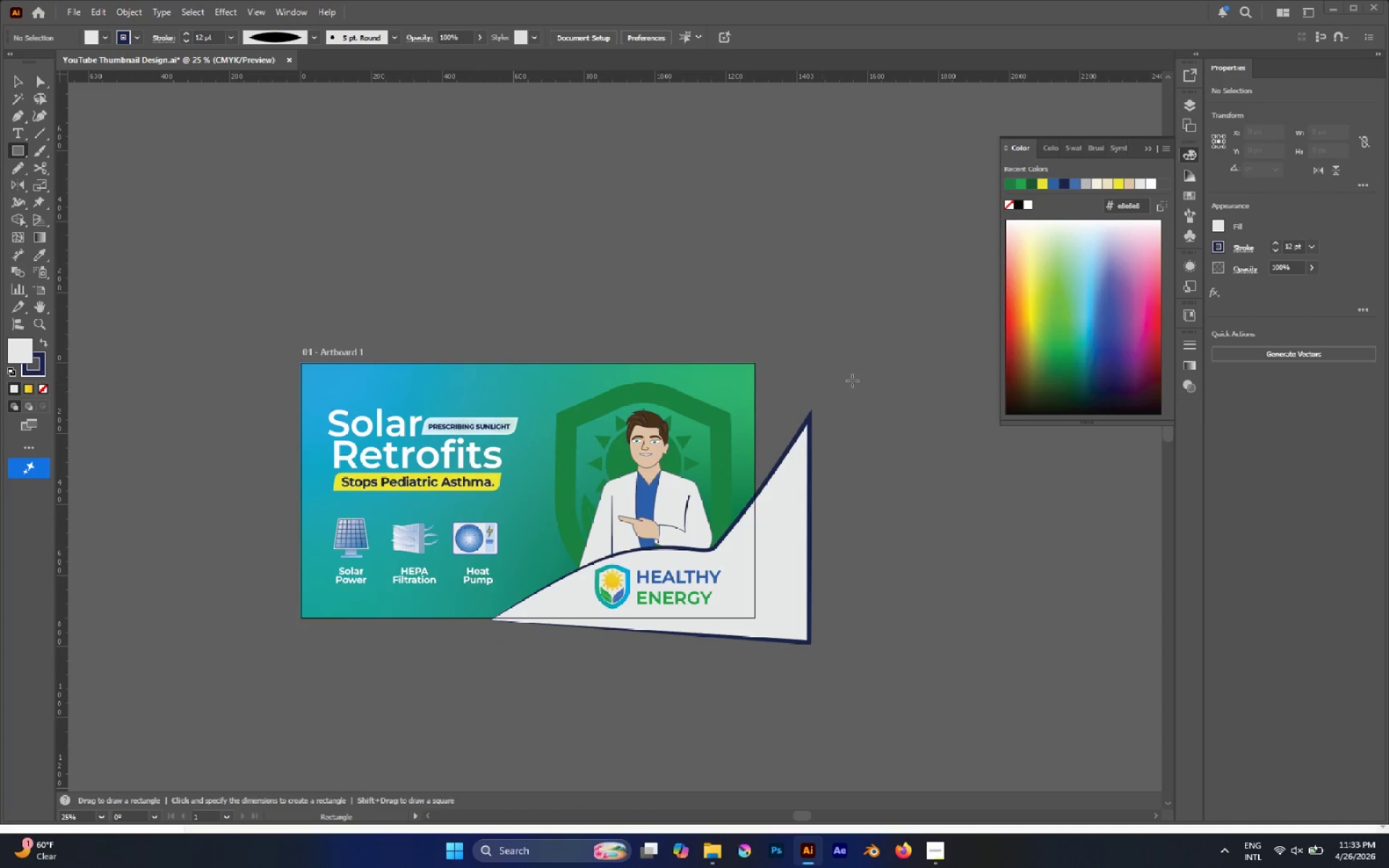 
left_click_drag(start_coordinate=[892, 364], to_coordinate=[755, 672])
 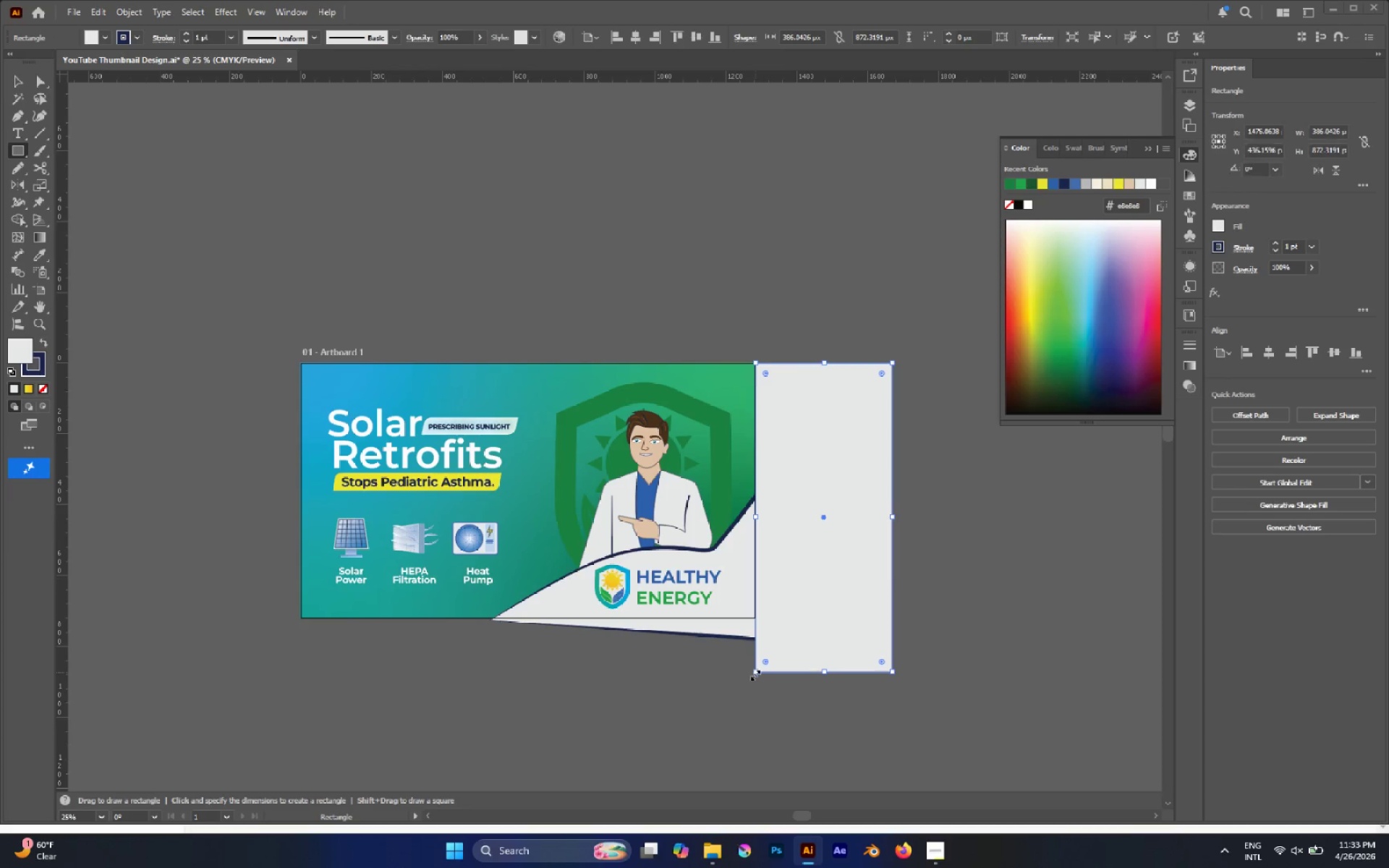 
key(V)
 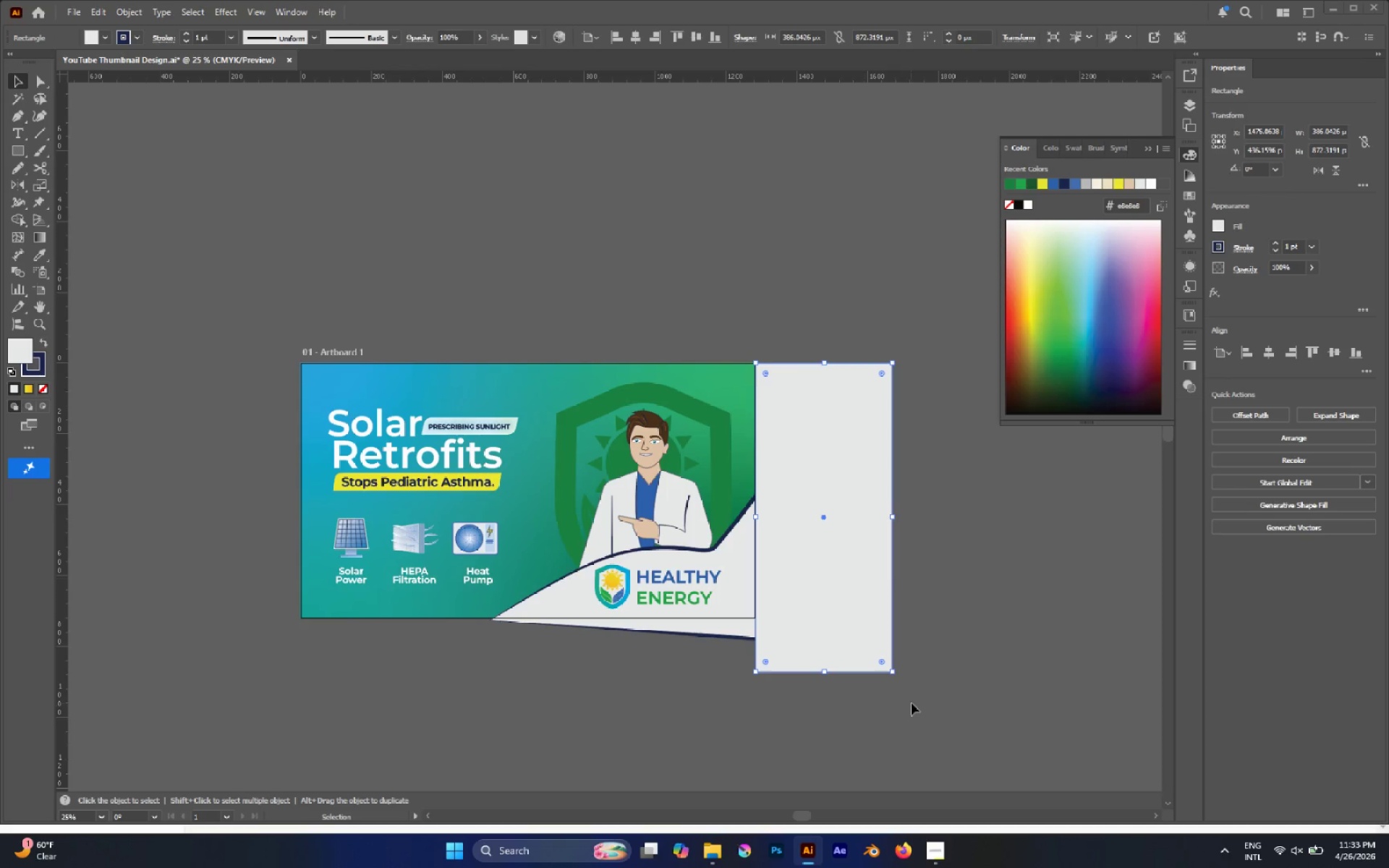 
left_click_drag(start_coordinate=[912, 703], to_coordinate=[802, 542])
 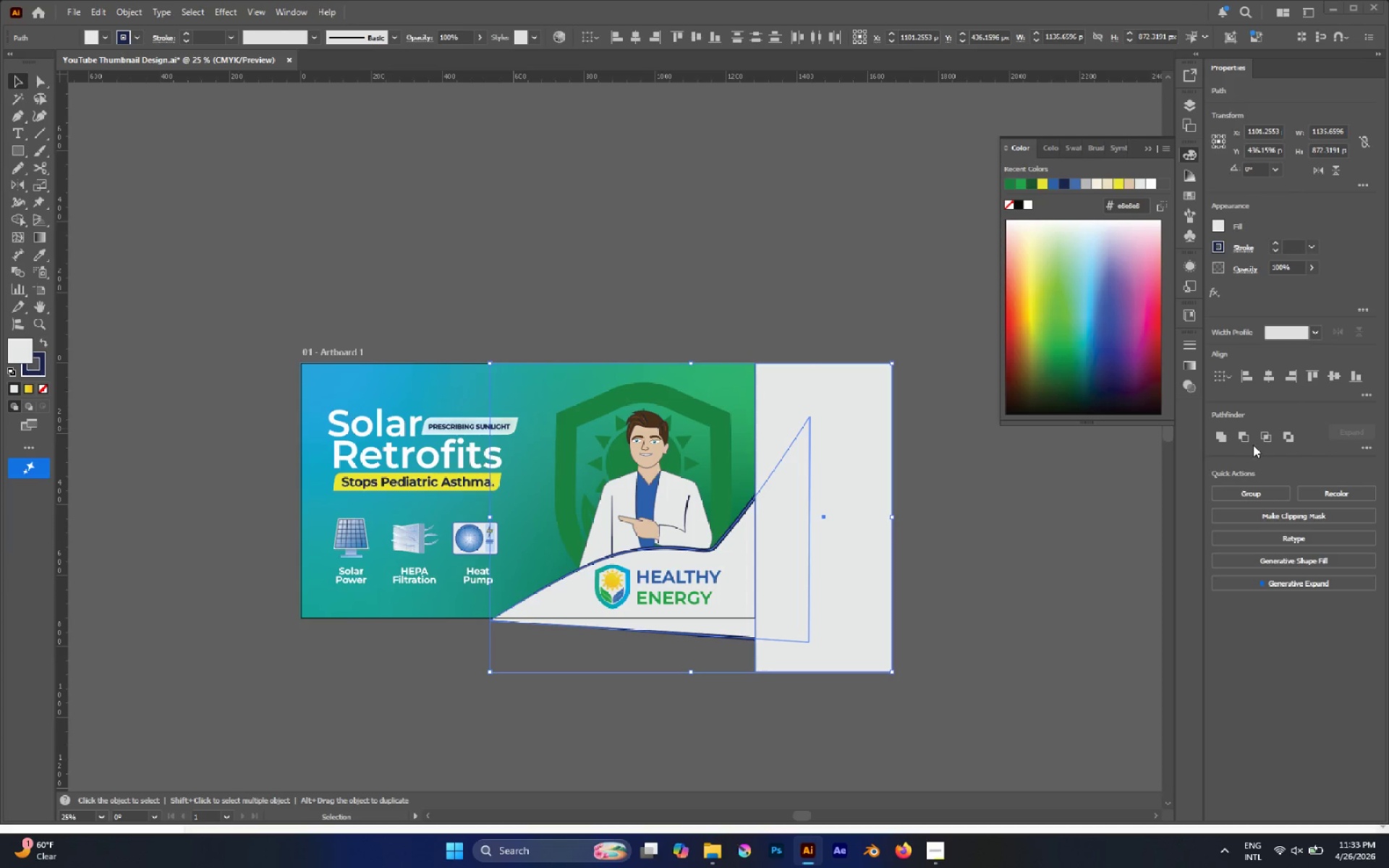 
left_click([1243, 438])
 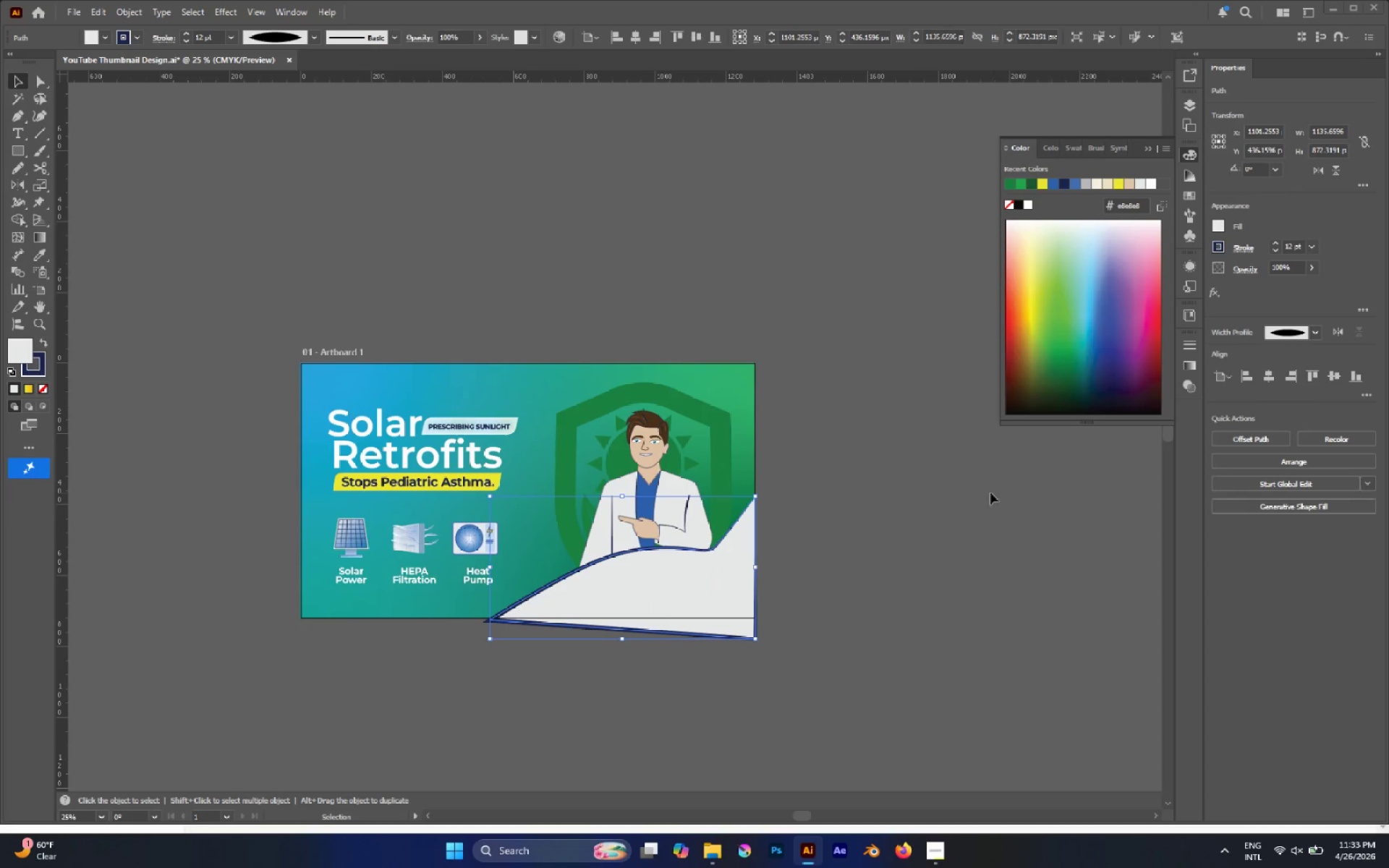 
left_click([978, 499])
 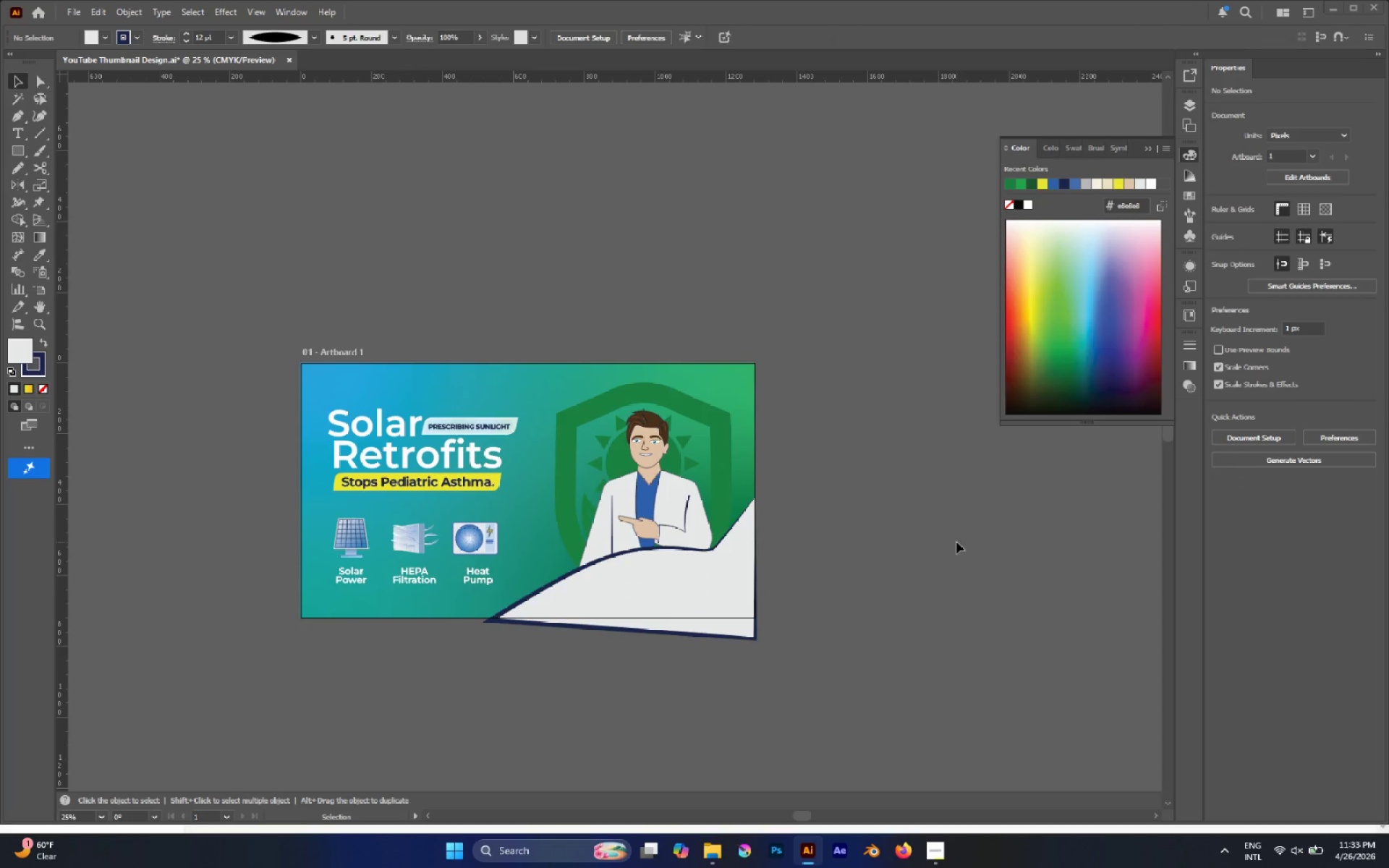 
key(M)
 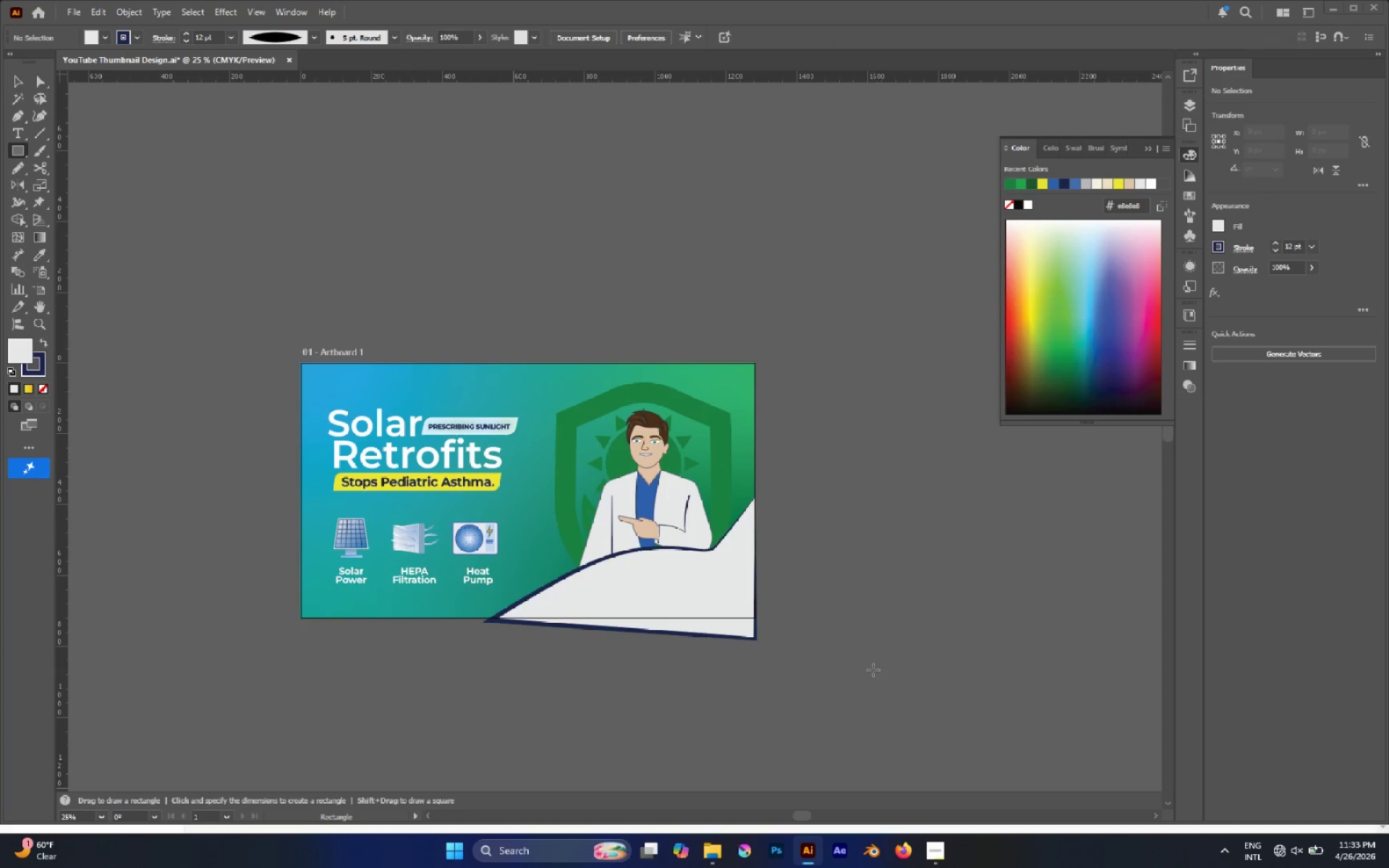 
left_click_drag(start_coordinate=[849, 692], to_coordinate=[462, 619])
 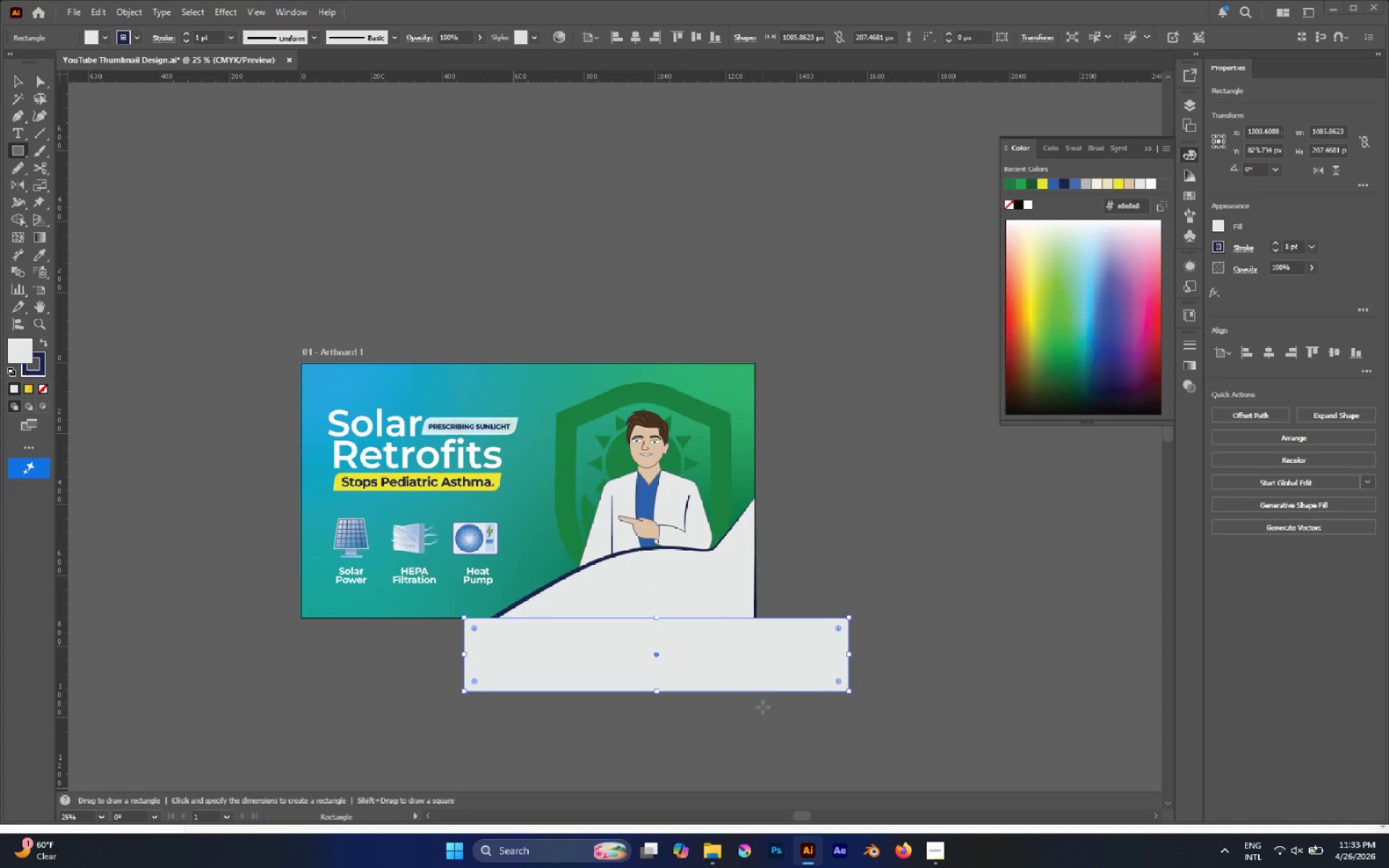 
key(V)
 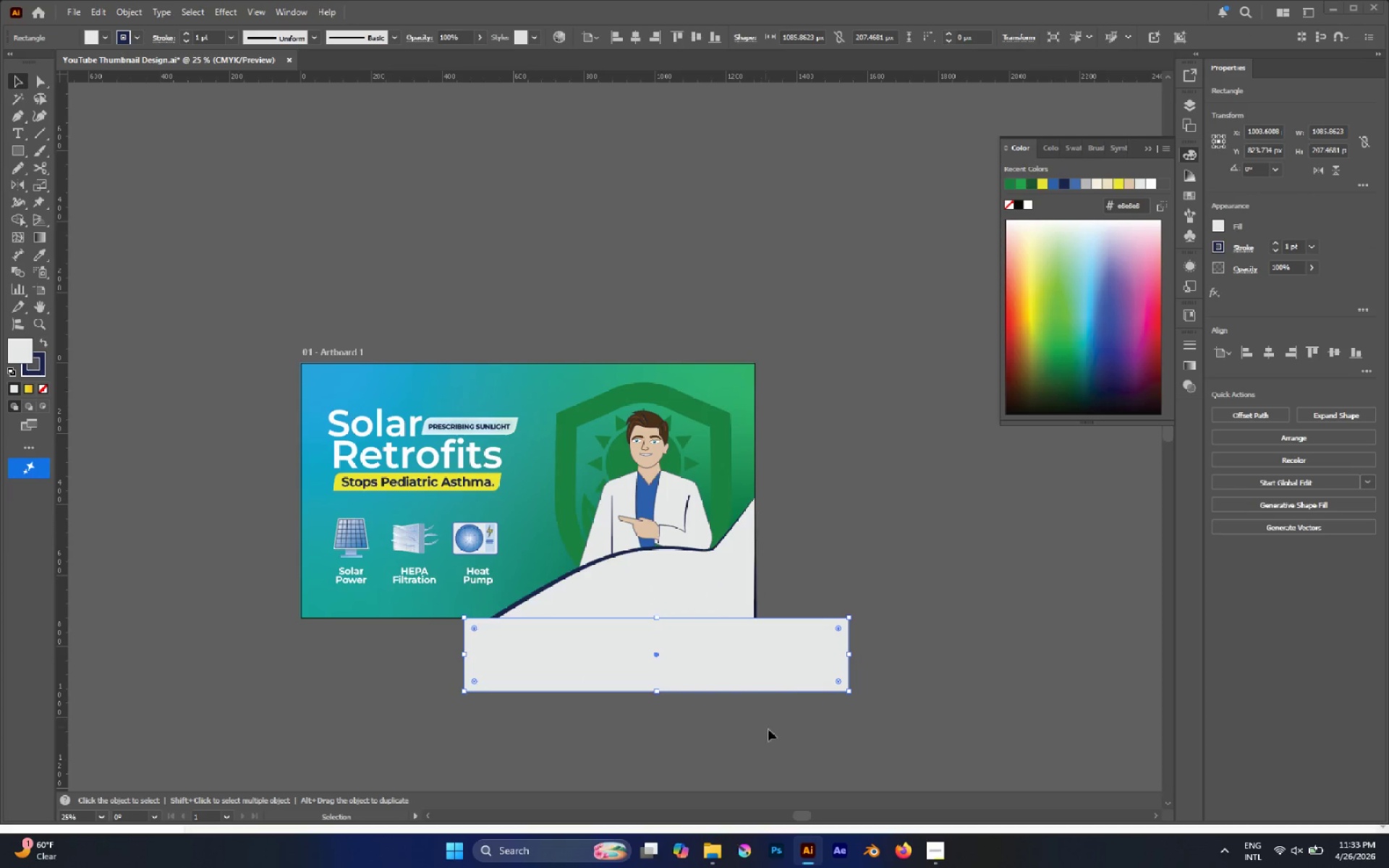 
left_click_drag(start_coordinate=[773, 734], to_coordinate=[730, 613])
 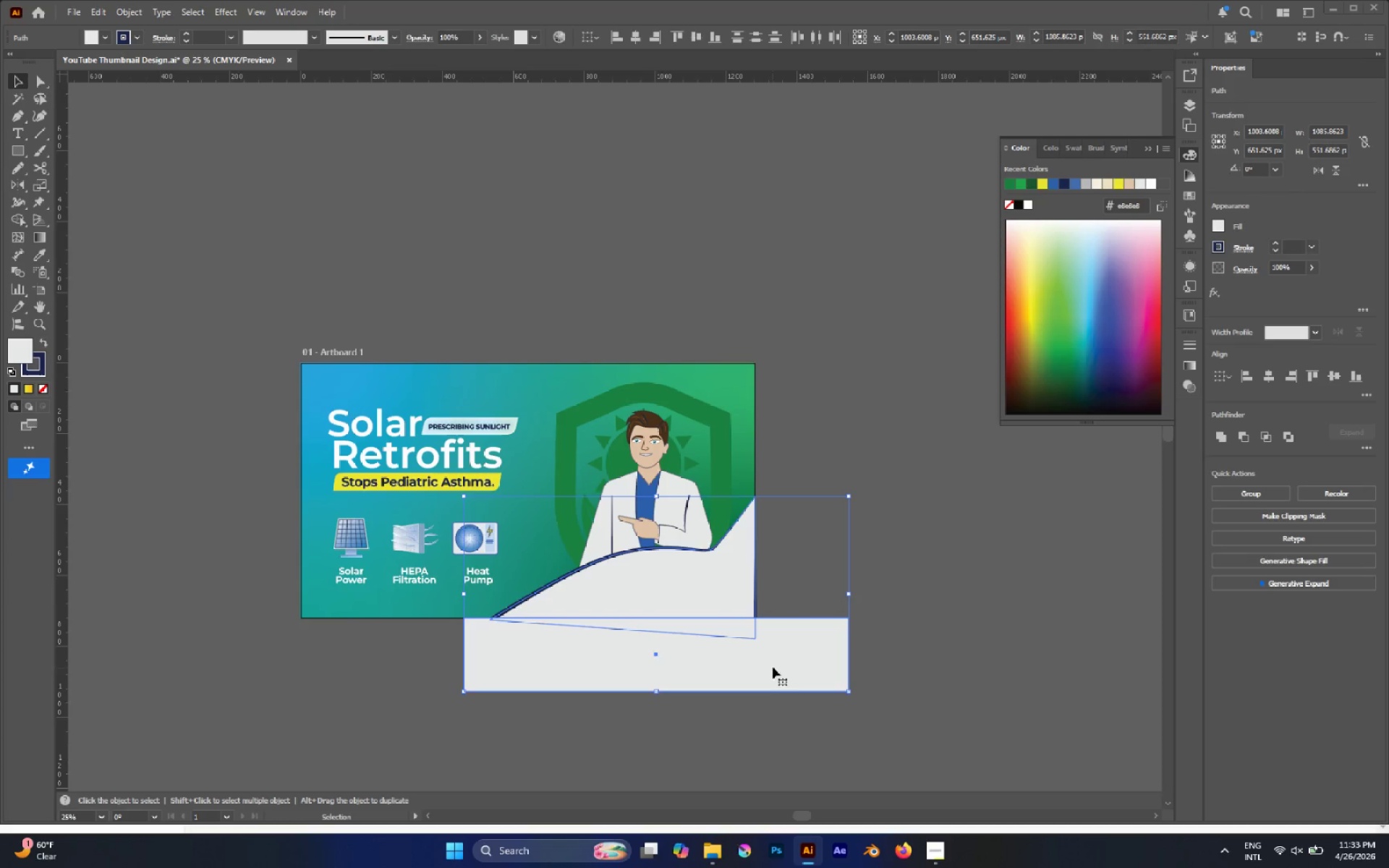 
left_click_drag(start_coordinate=[732, 623], to_coordinate=[901, 667])
 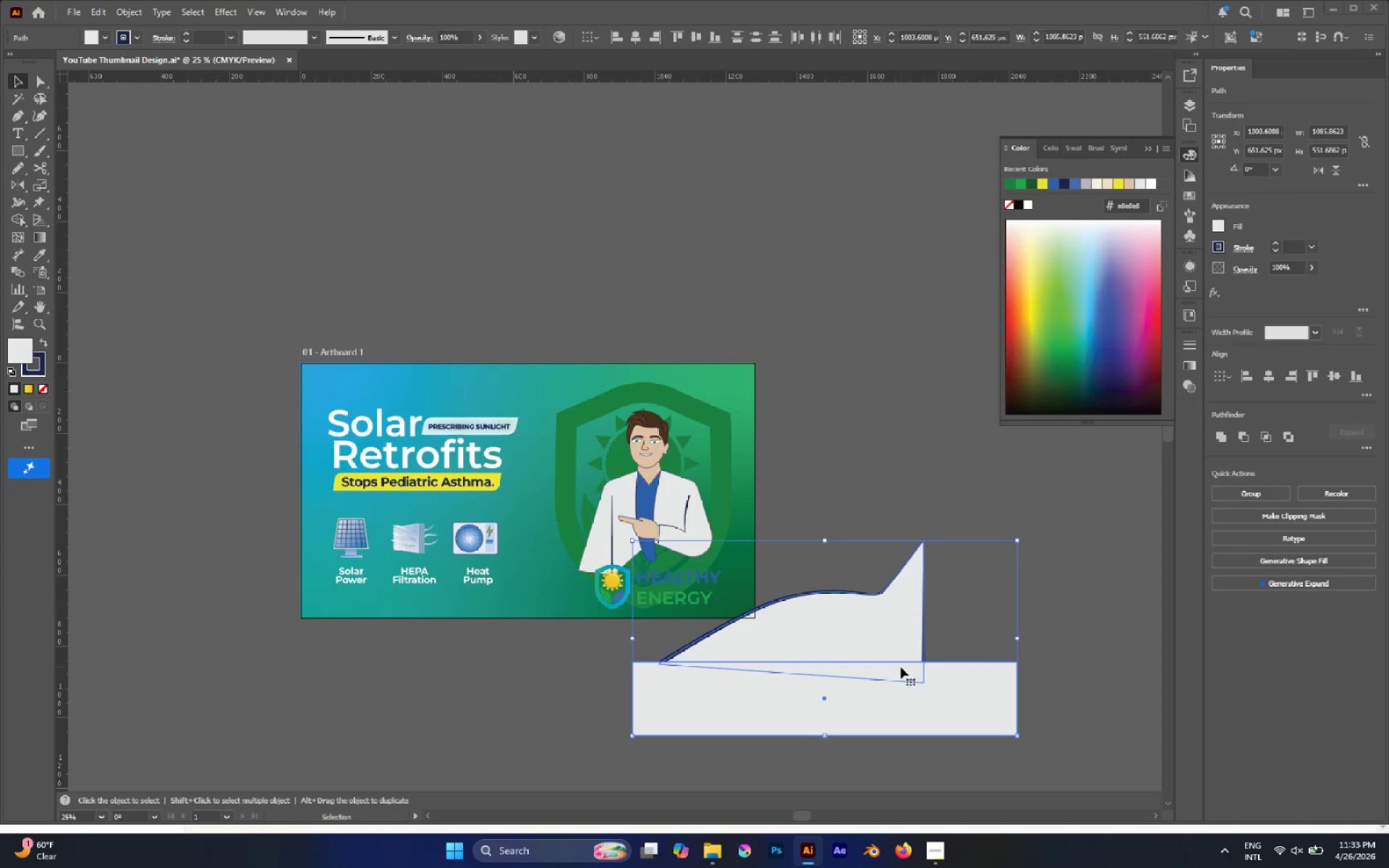 
key(Control+Z)
 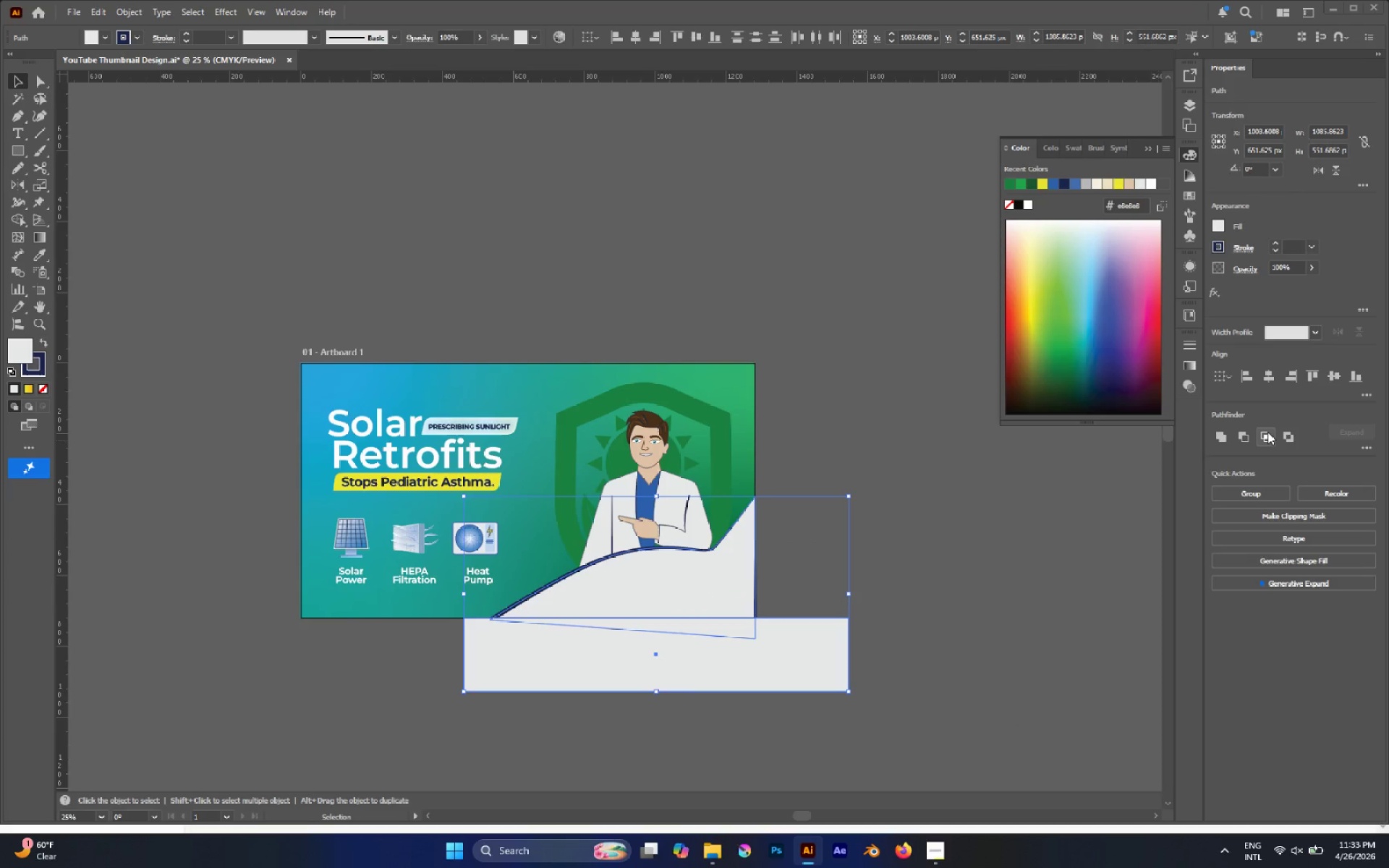 
left_click([1249, 435])
 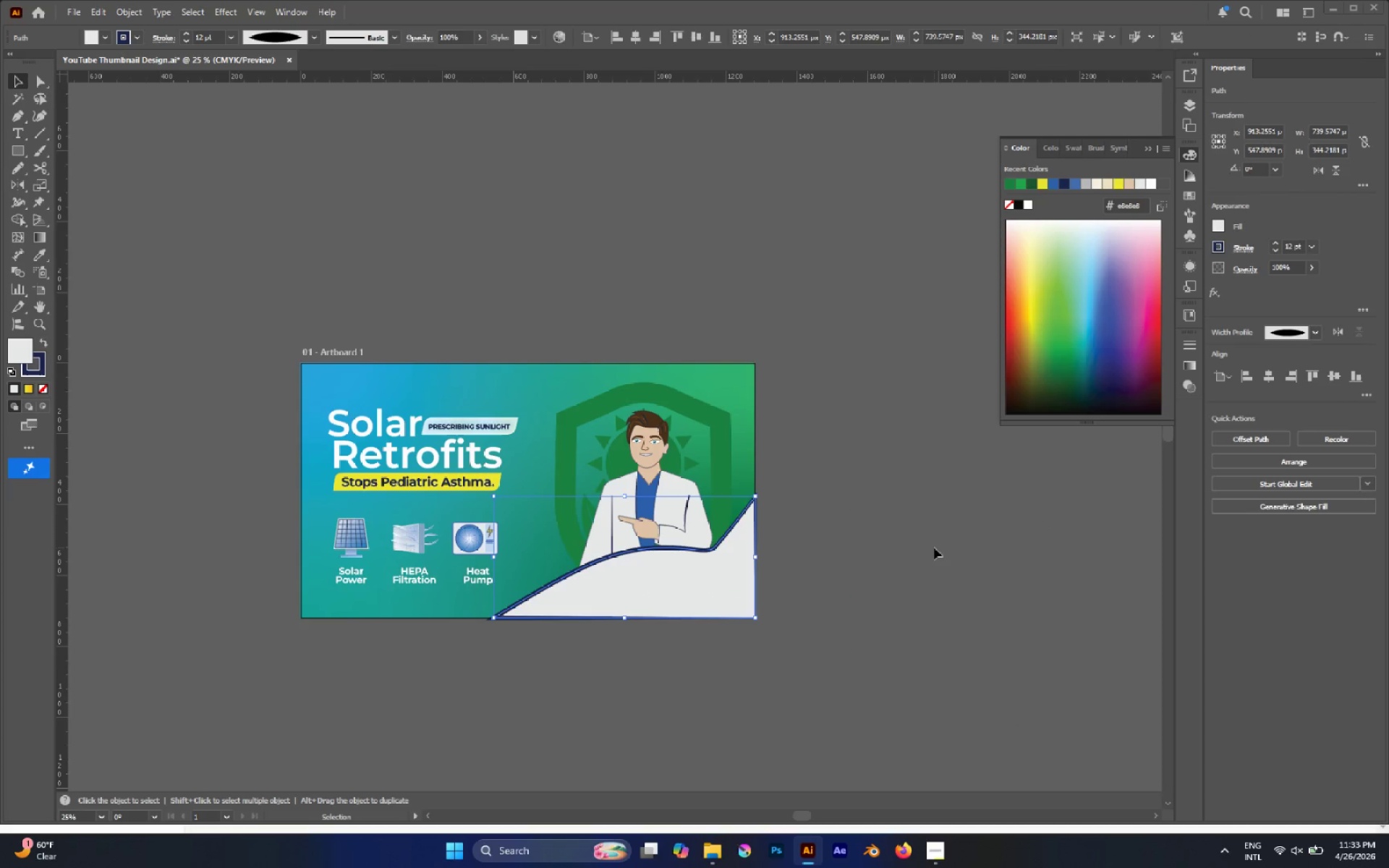 
left_click([934, 548])
 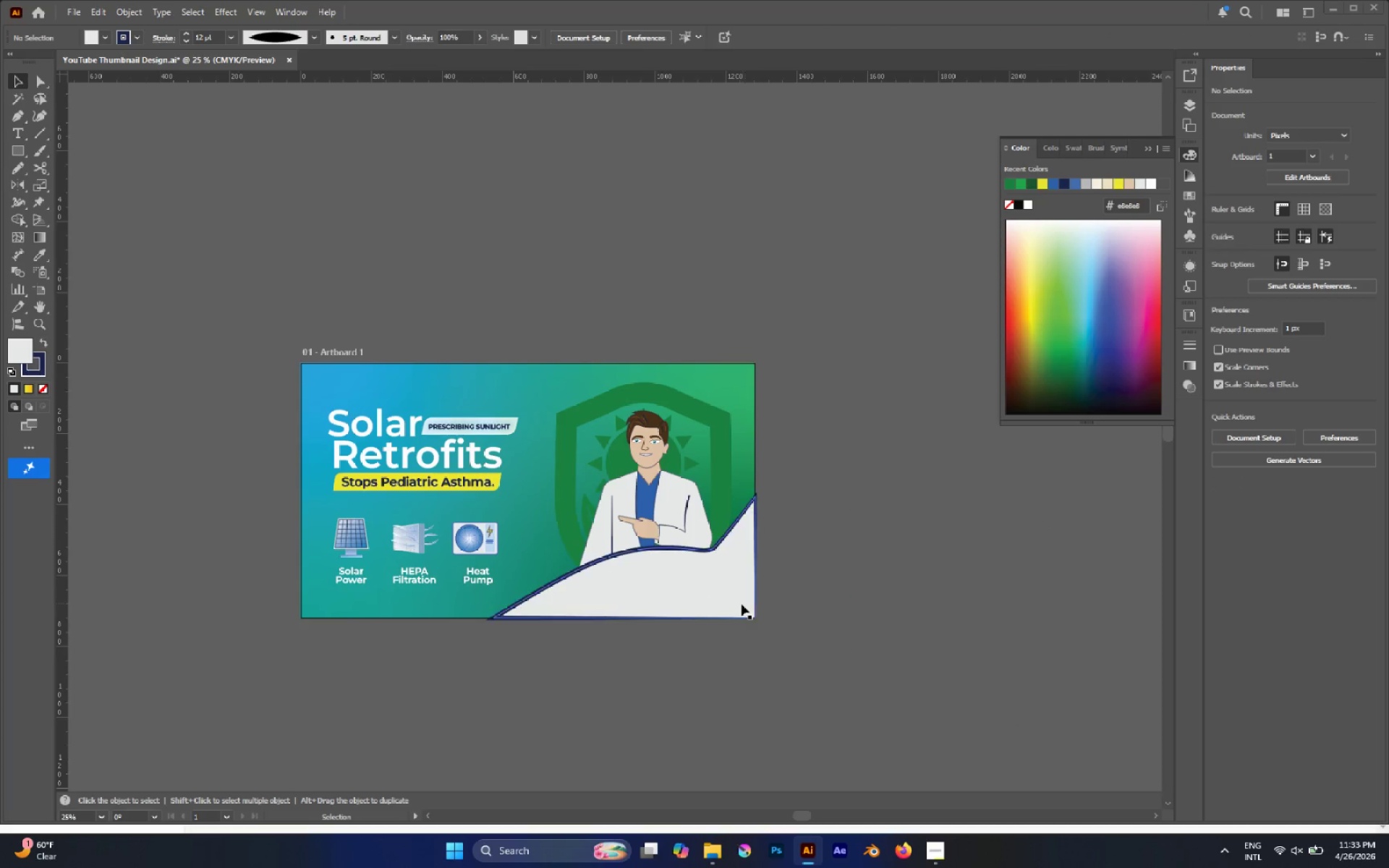 
left_click([720, 598])
 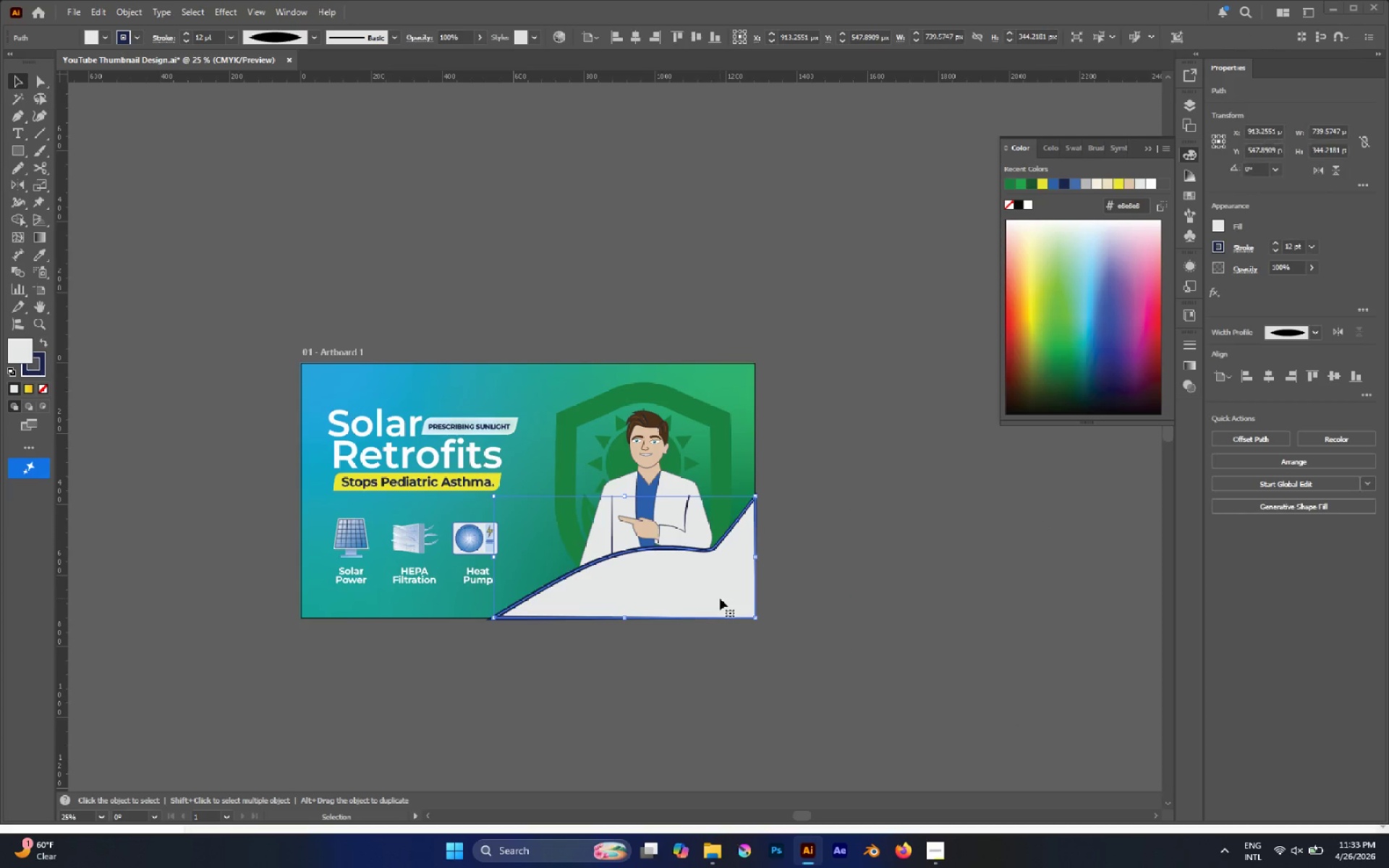 
key(Control+X)
 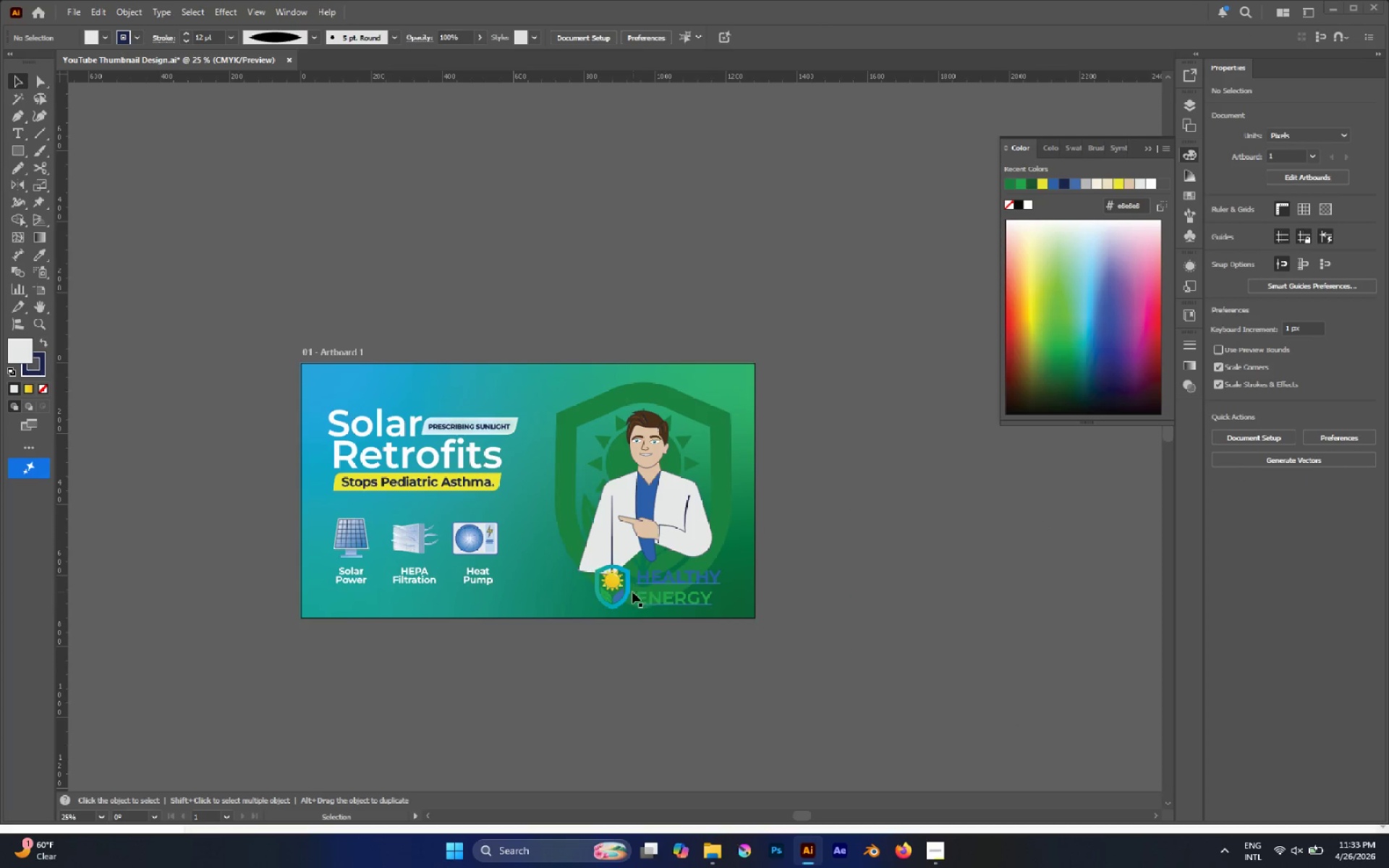 
left_click([632, 592])
 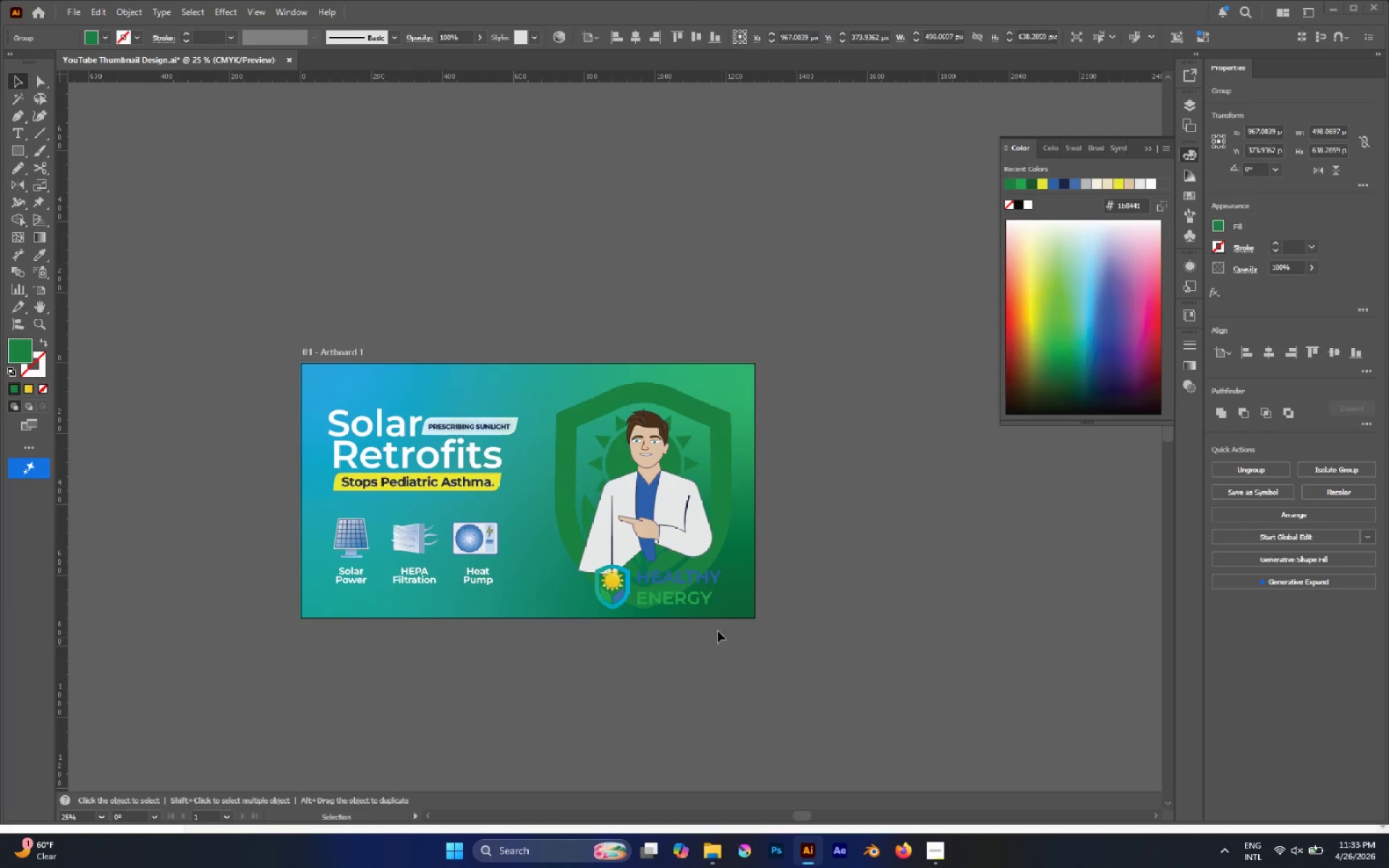 
double_click([697, 597])
 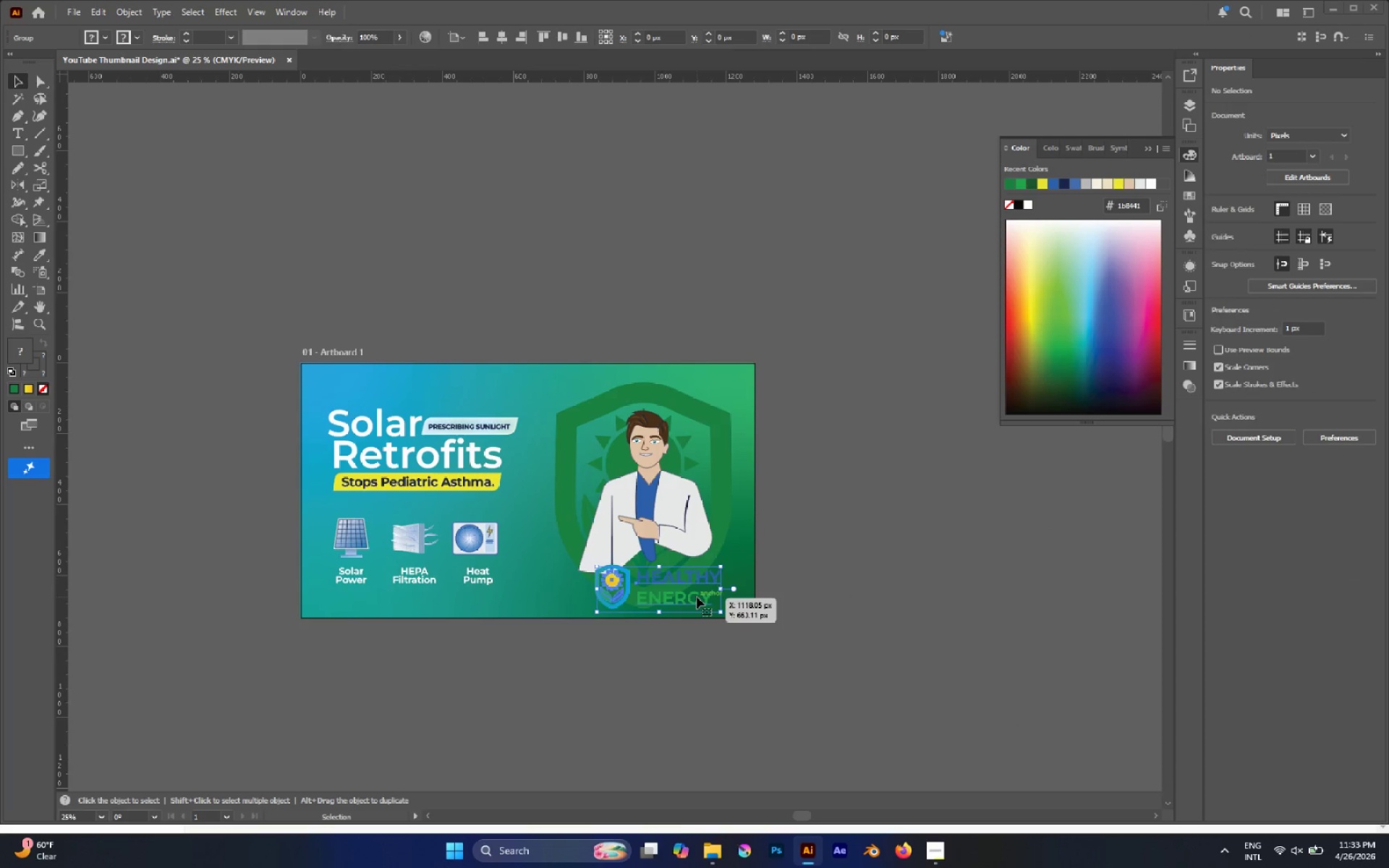 
key(Control+B)
 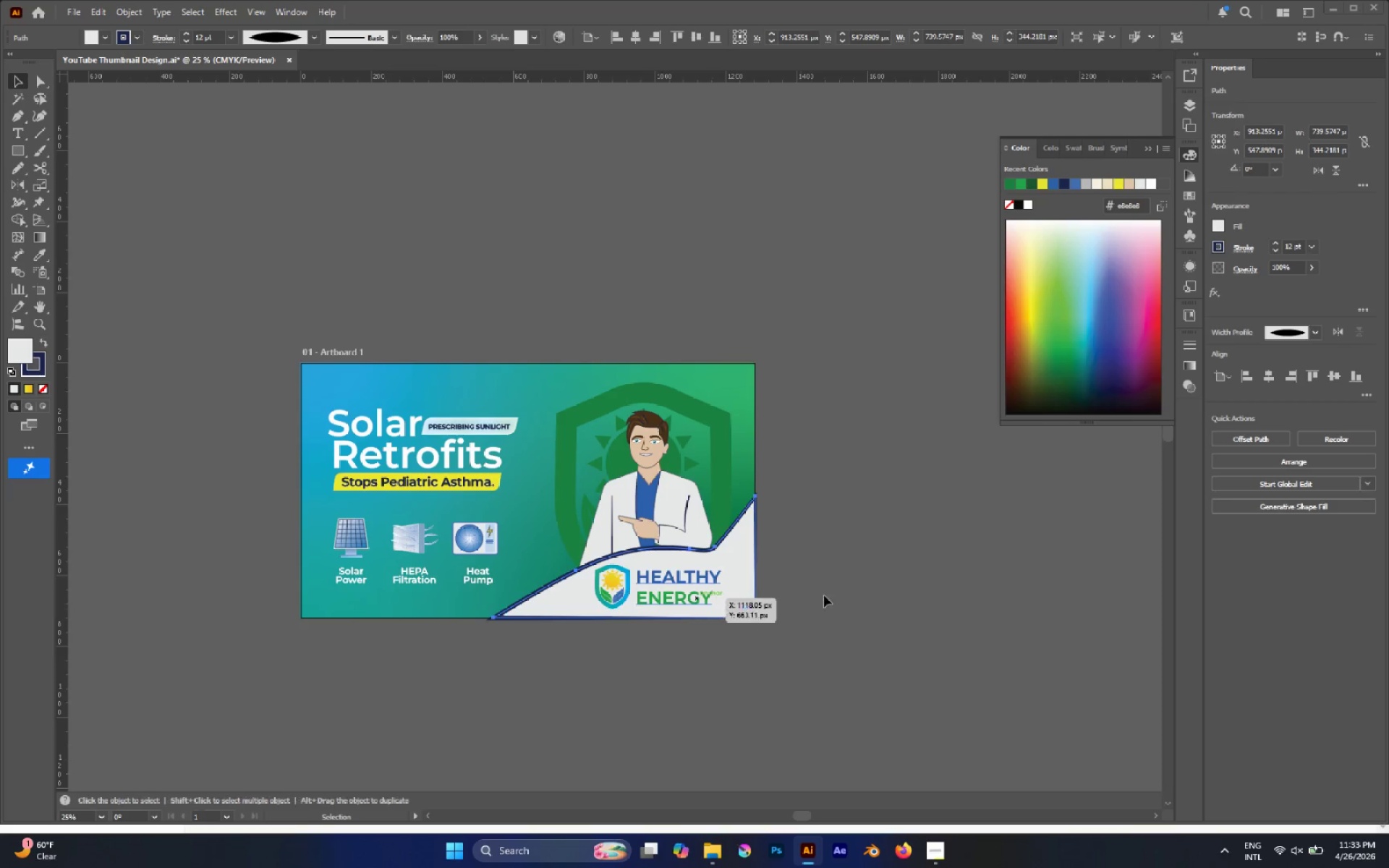 
left_click([899, 541])
 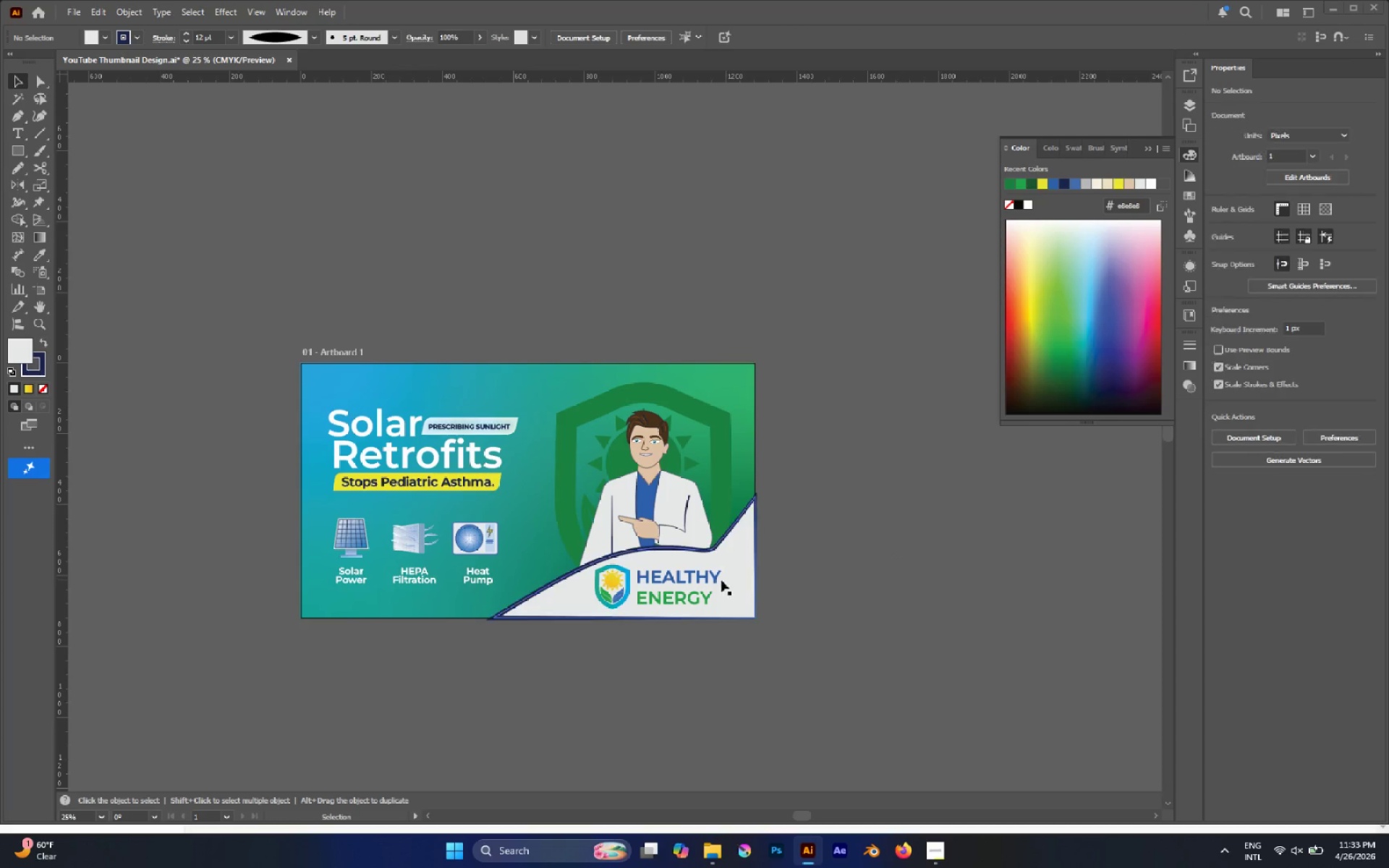 
key(Alt+AltLeft)
 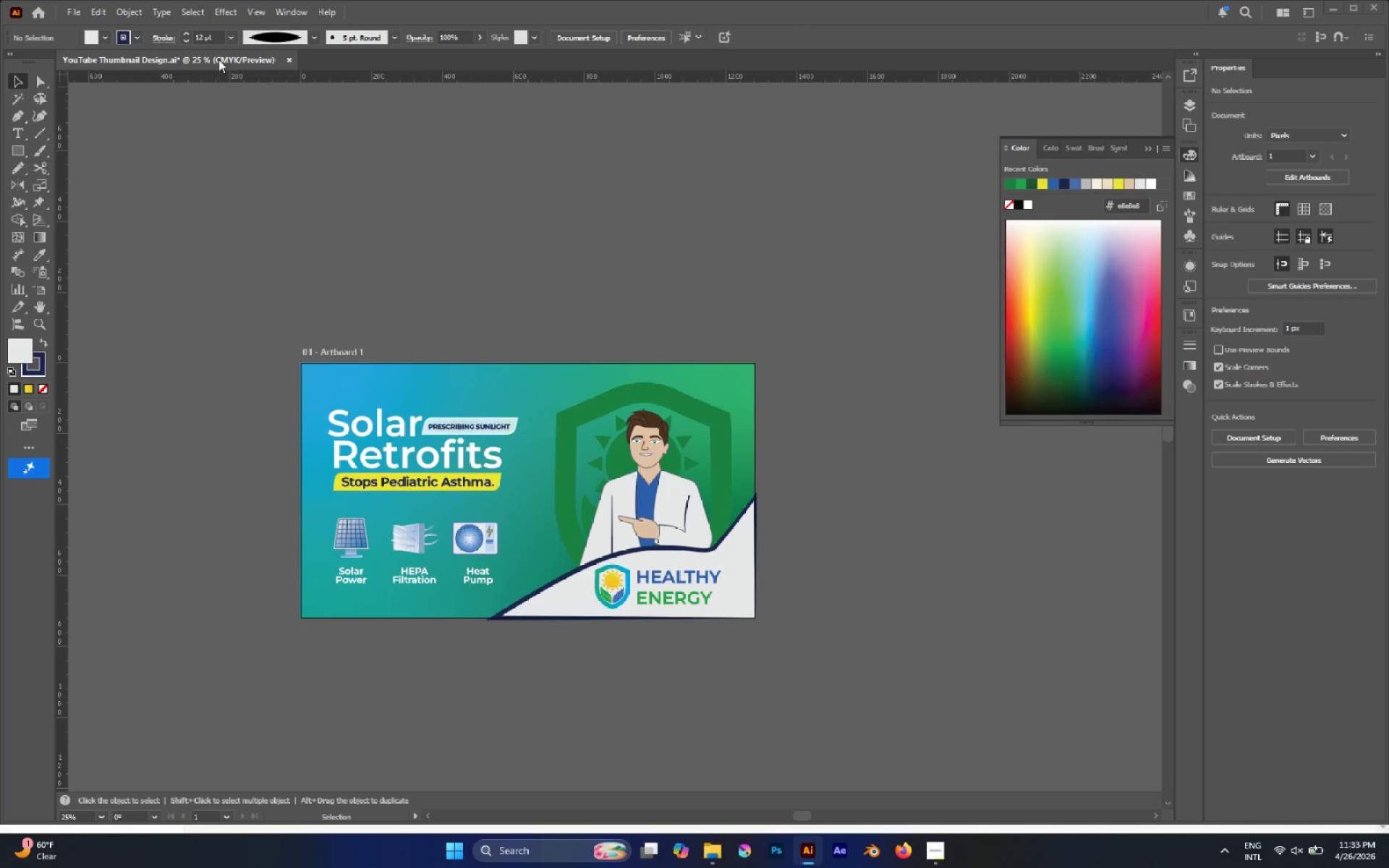 
left_click([259, 11])
 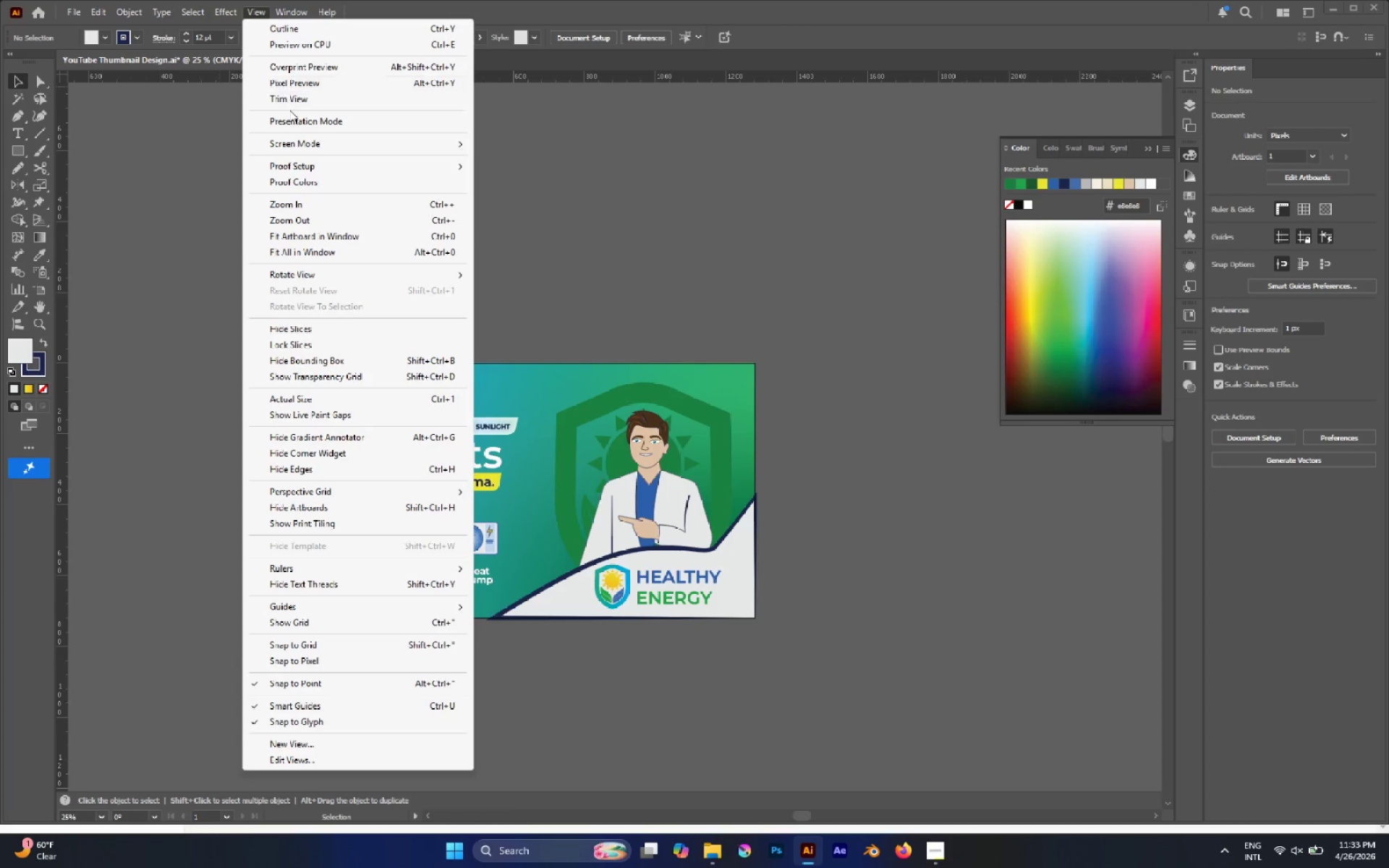 
left_click([293, 122])
 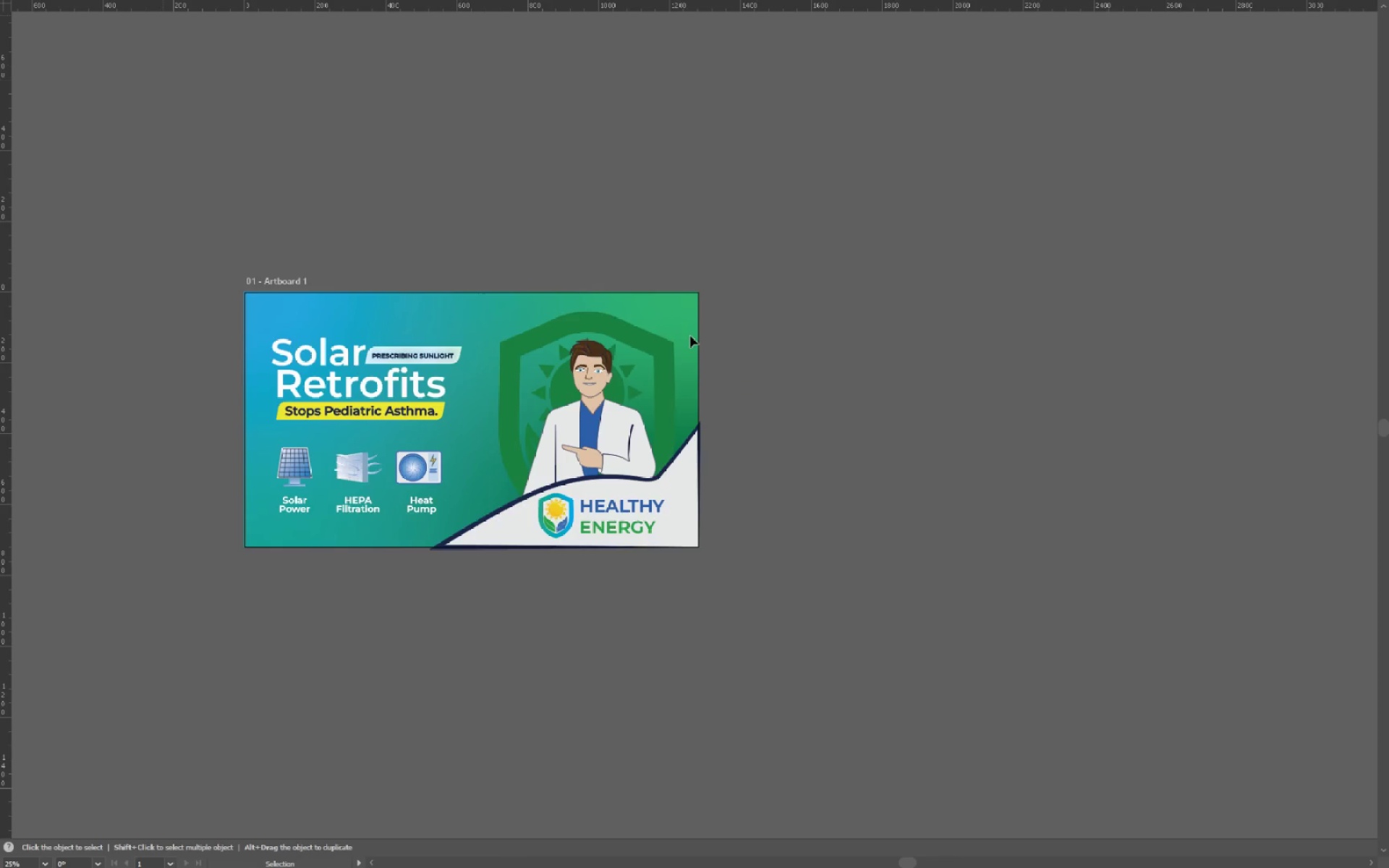 
key(Escape)
 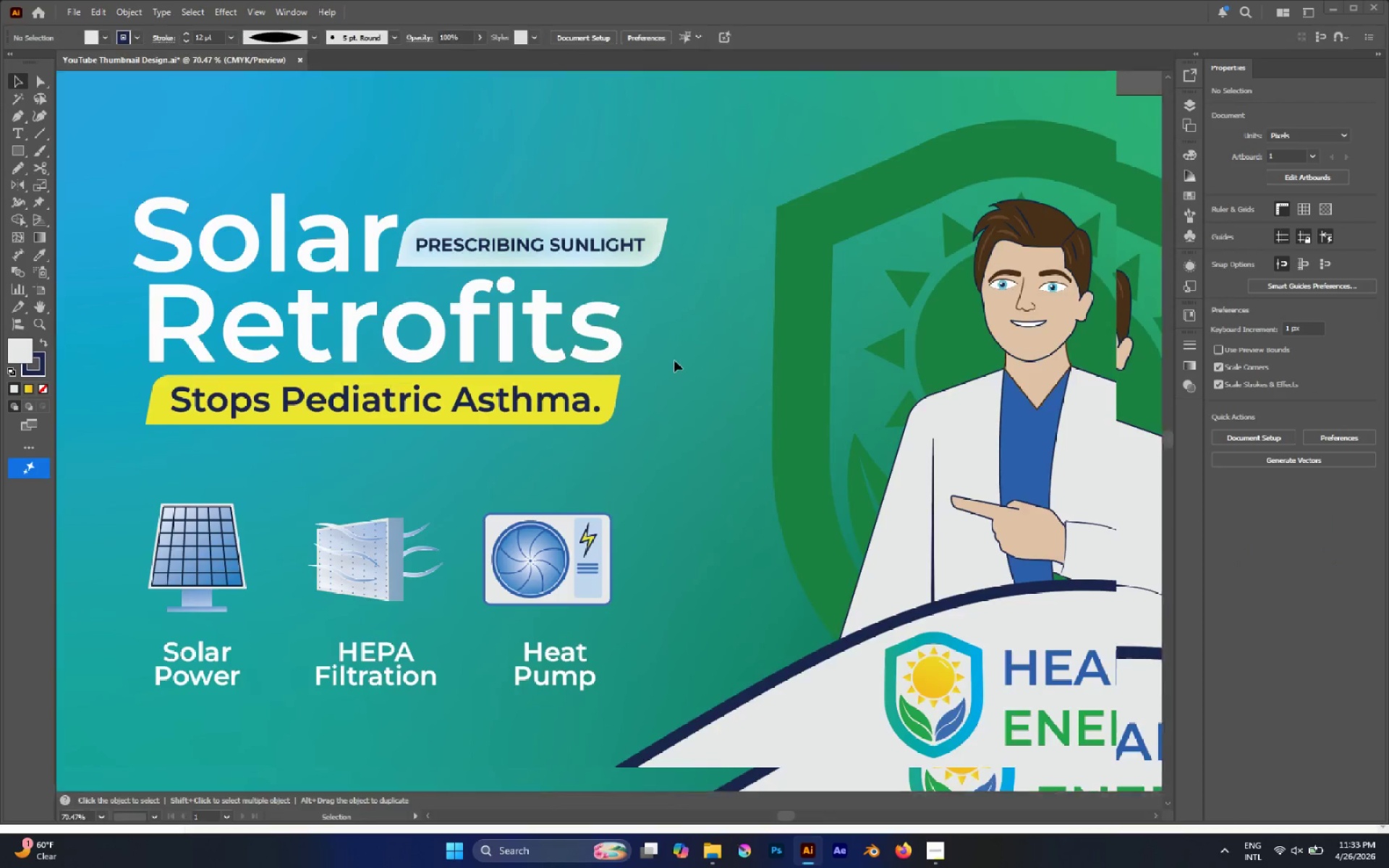 
hold_key(key=AltLeft, duration=0.45)
scroll: coordinate [674, 360], scroll_direction: down, amount: 1.0
 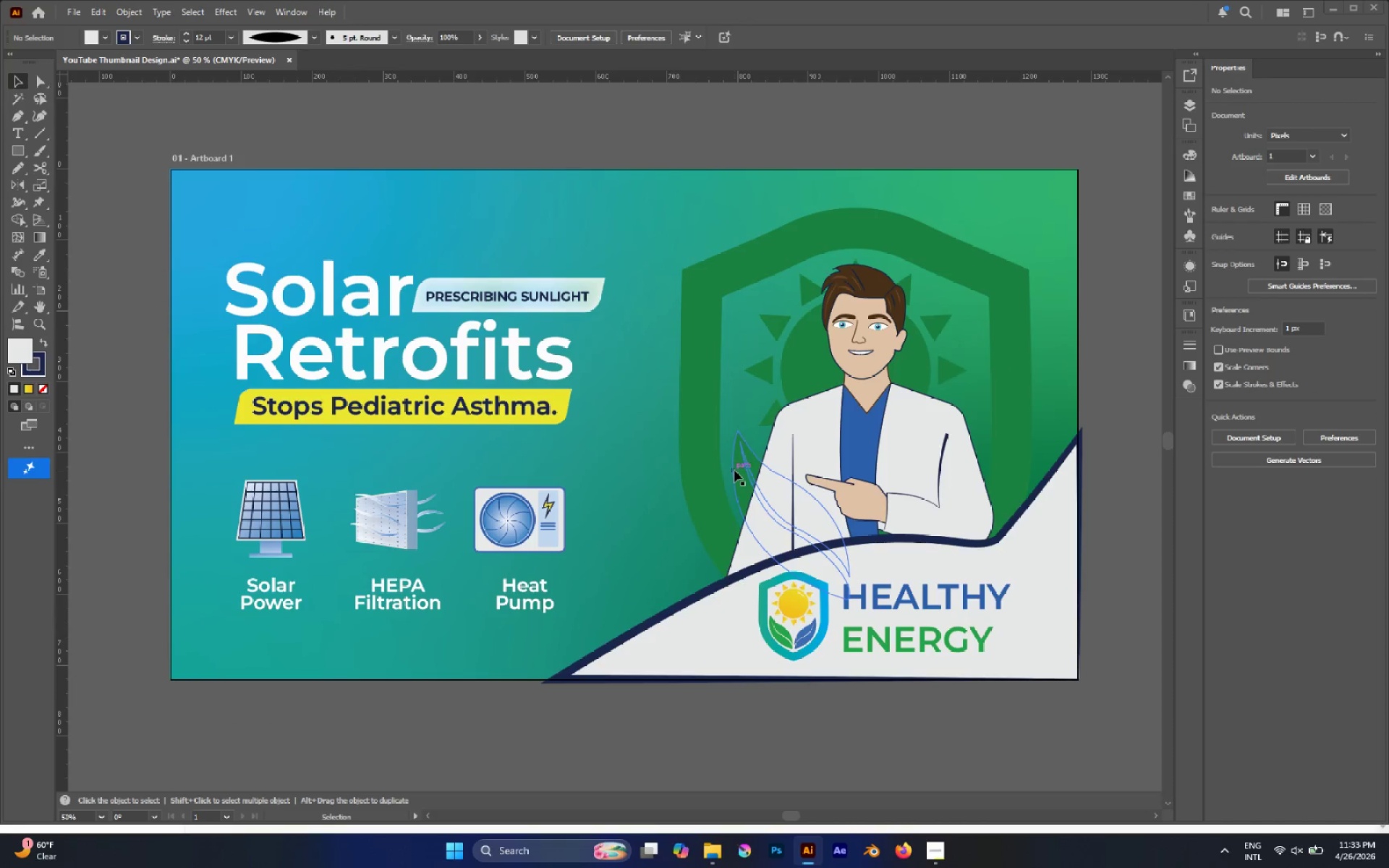 